 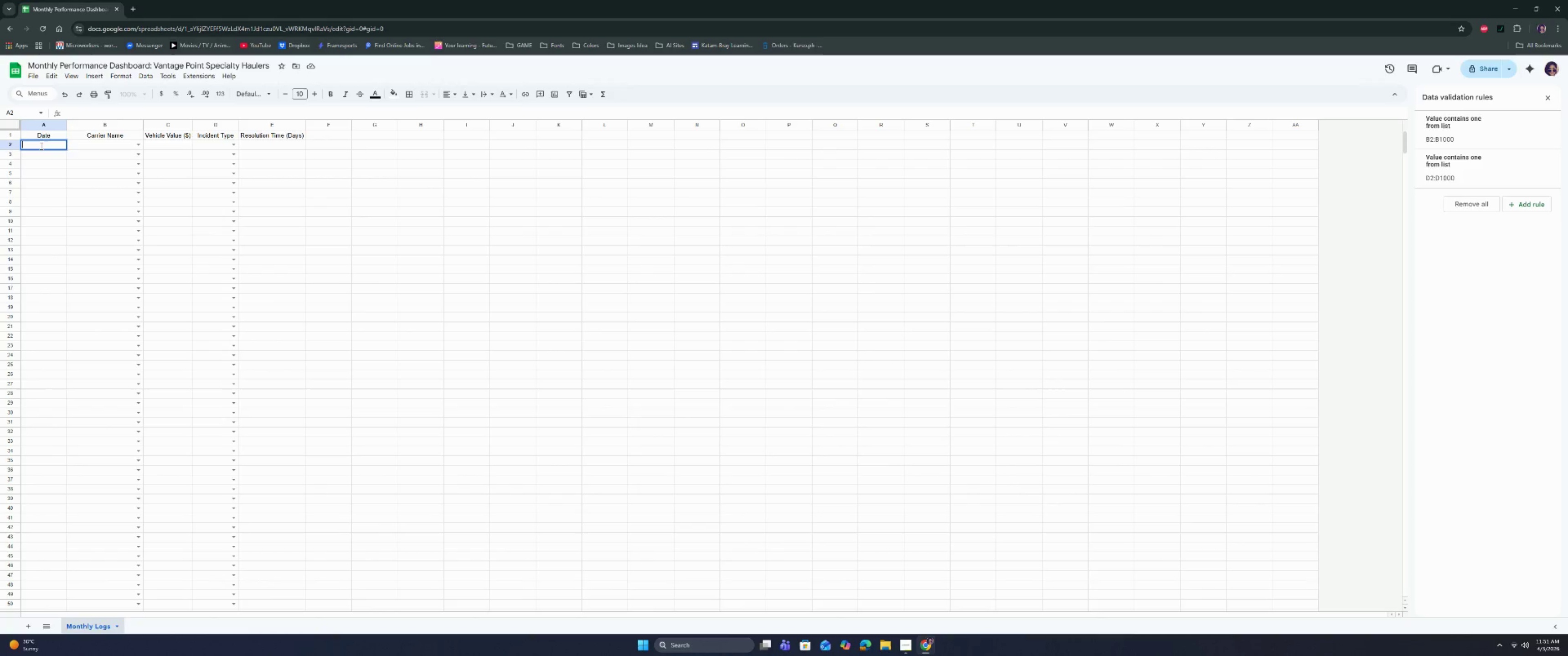 
type(03.01.2026)
key(Tab)
 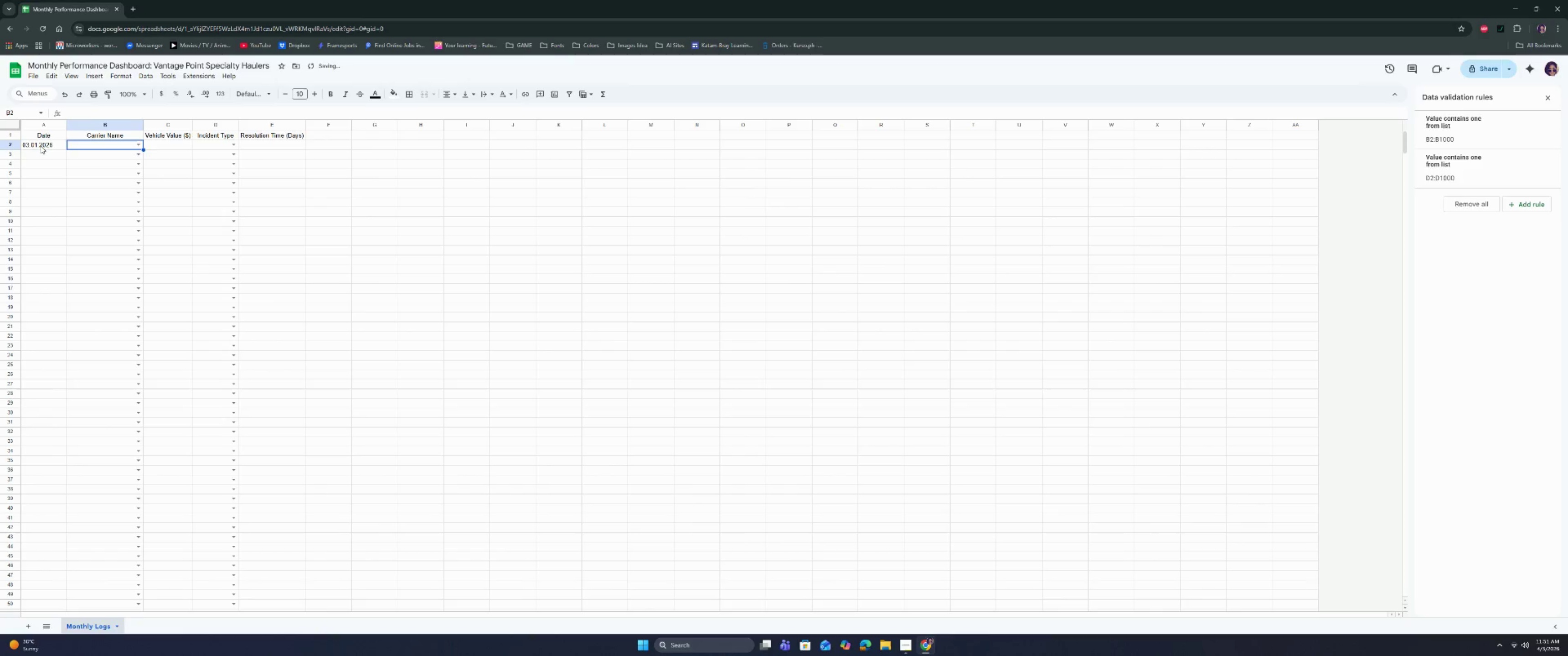 
left_click([41, 146])
 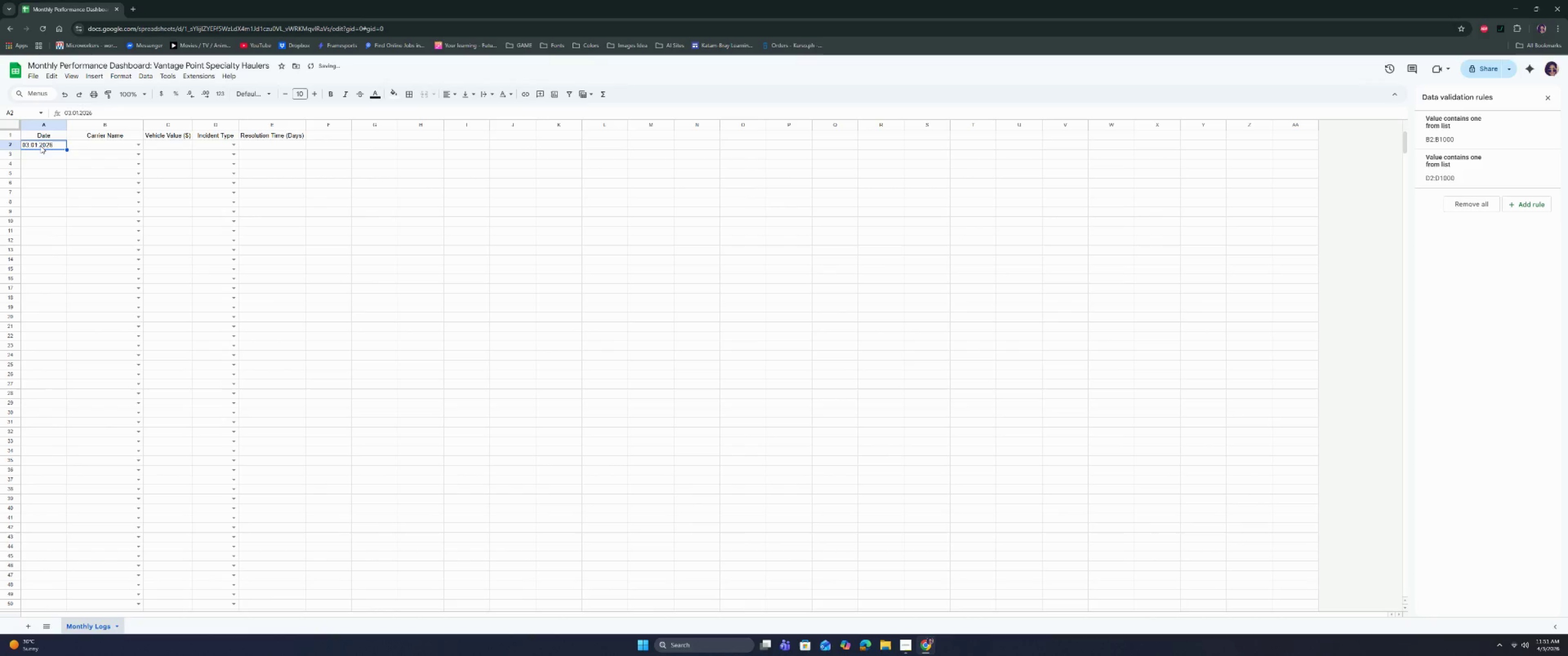 
key(Backspace)
 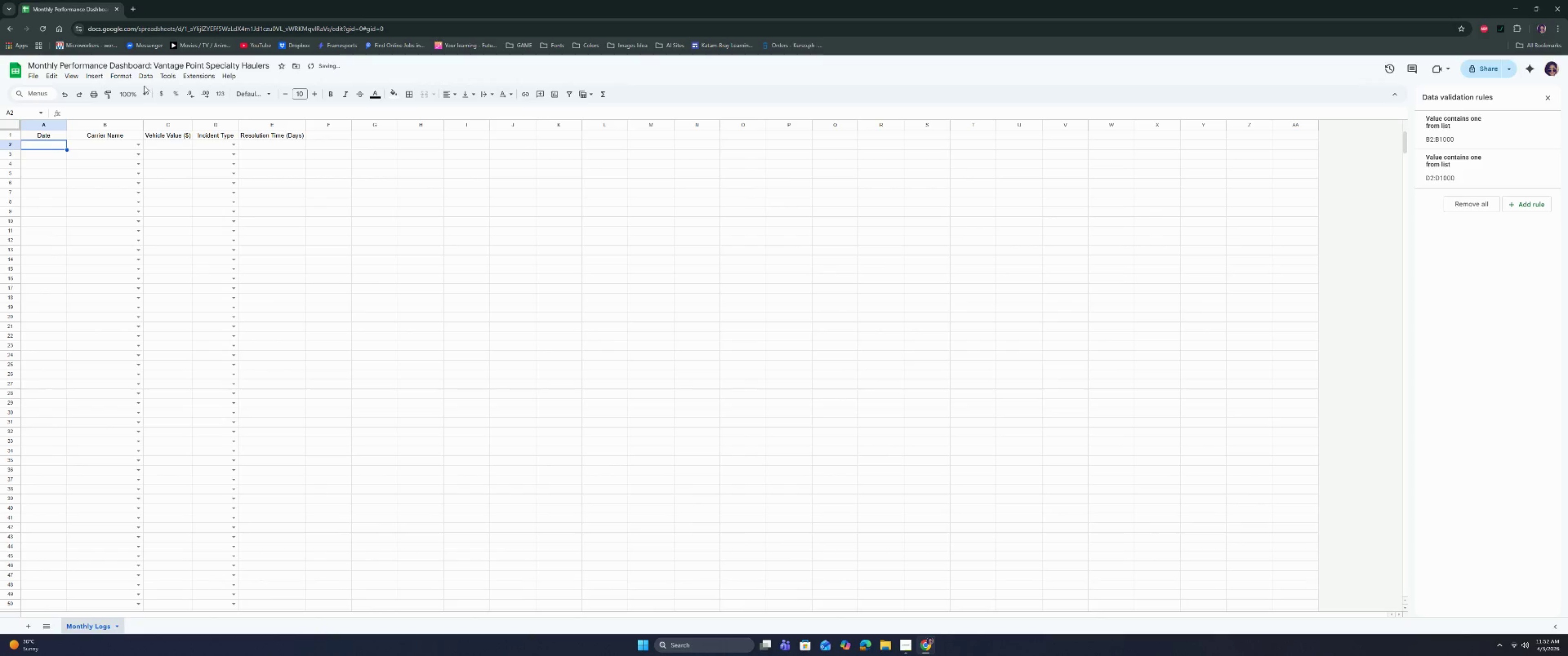 
left_click([115, 77])
 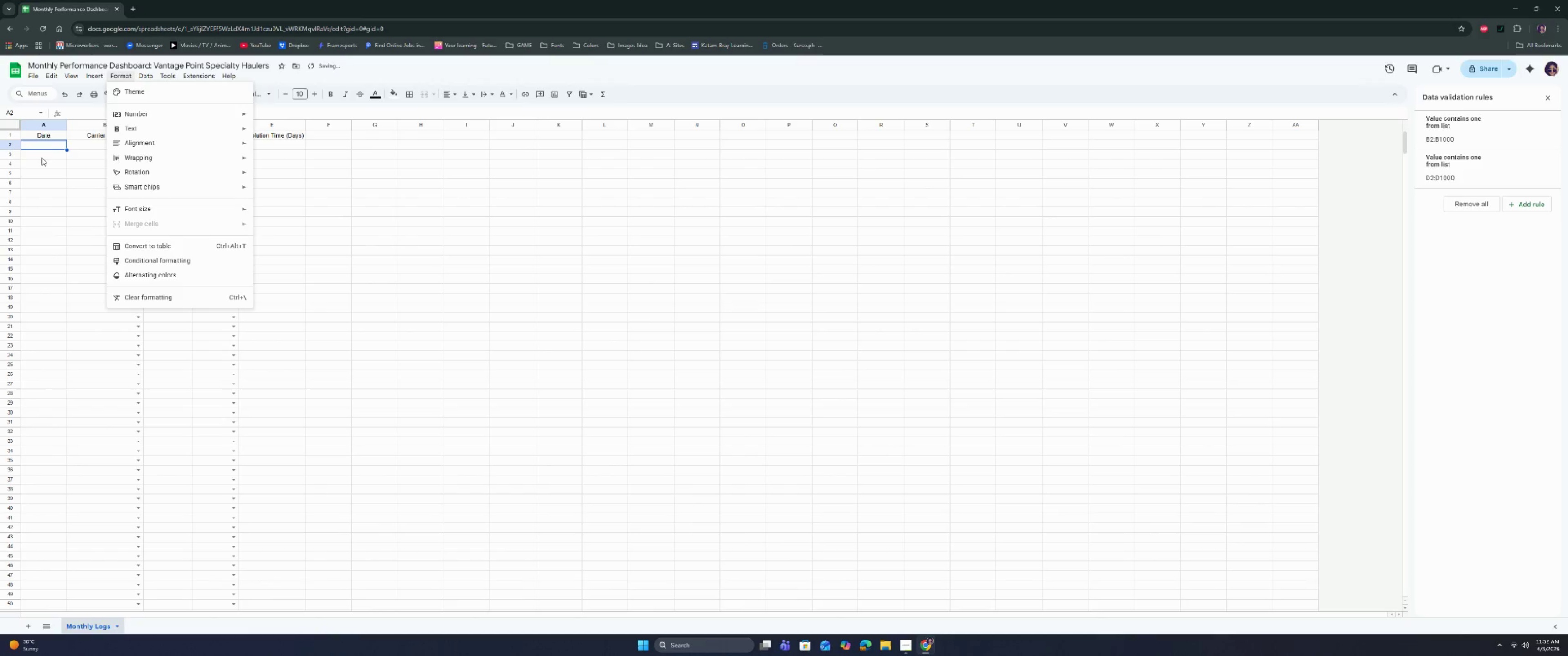 
left_click([44, 146])
 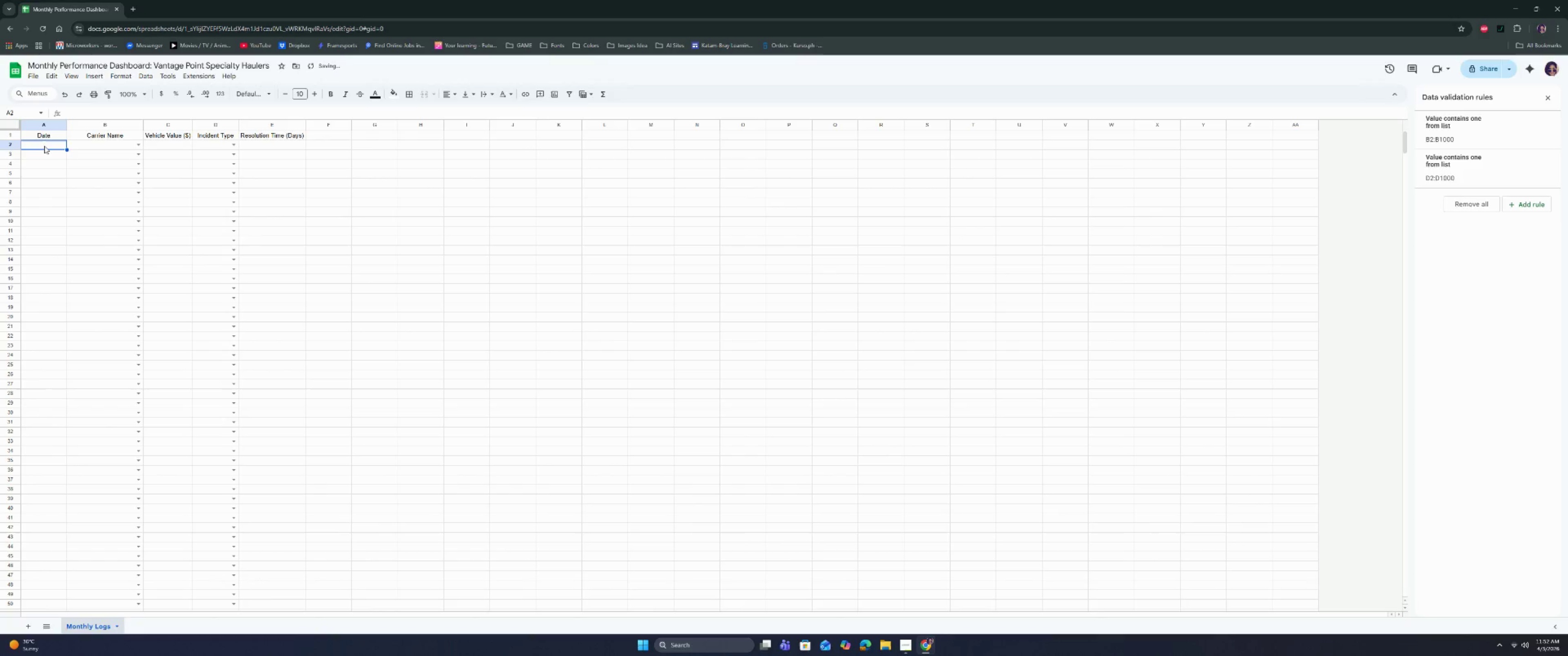 
key(Control+Shift+ArrowDown)
 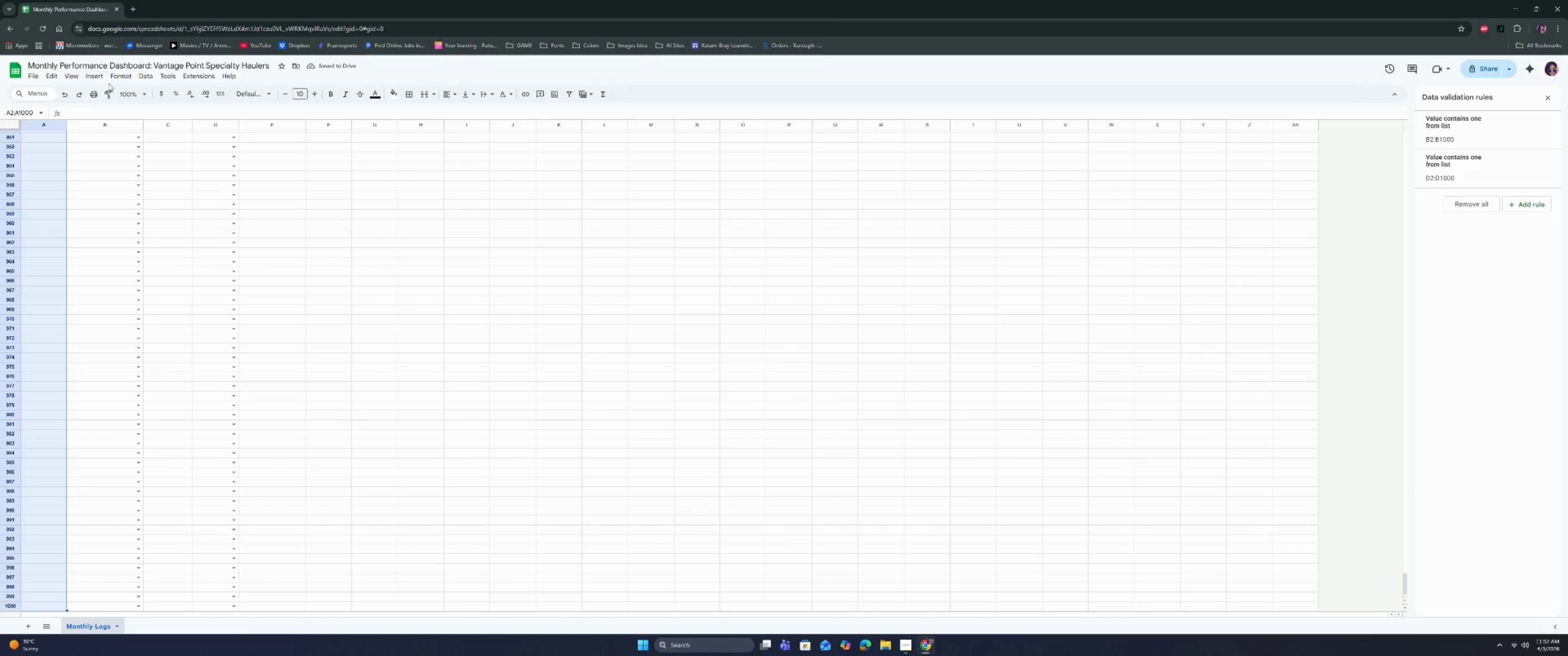 
left_click([118, 77])
 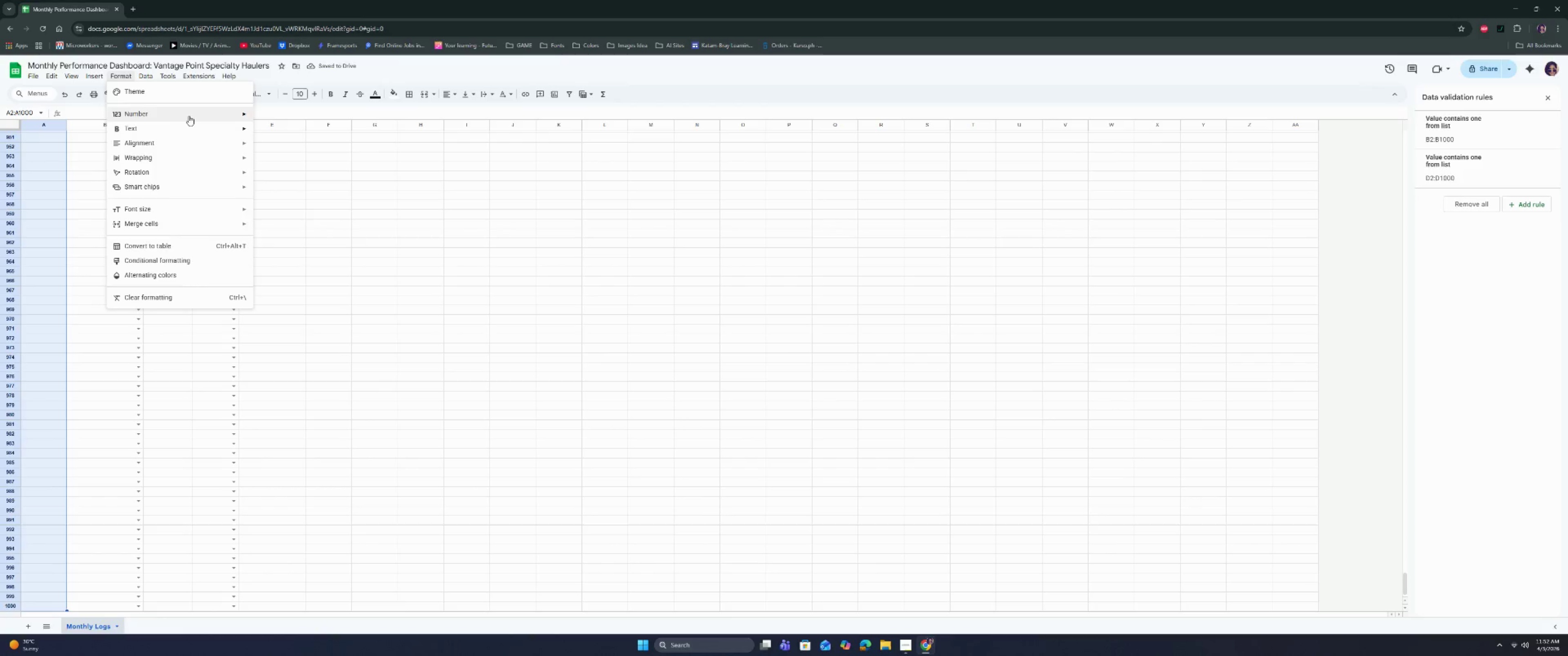 
left_click([190, 114])
 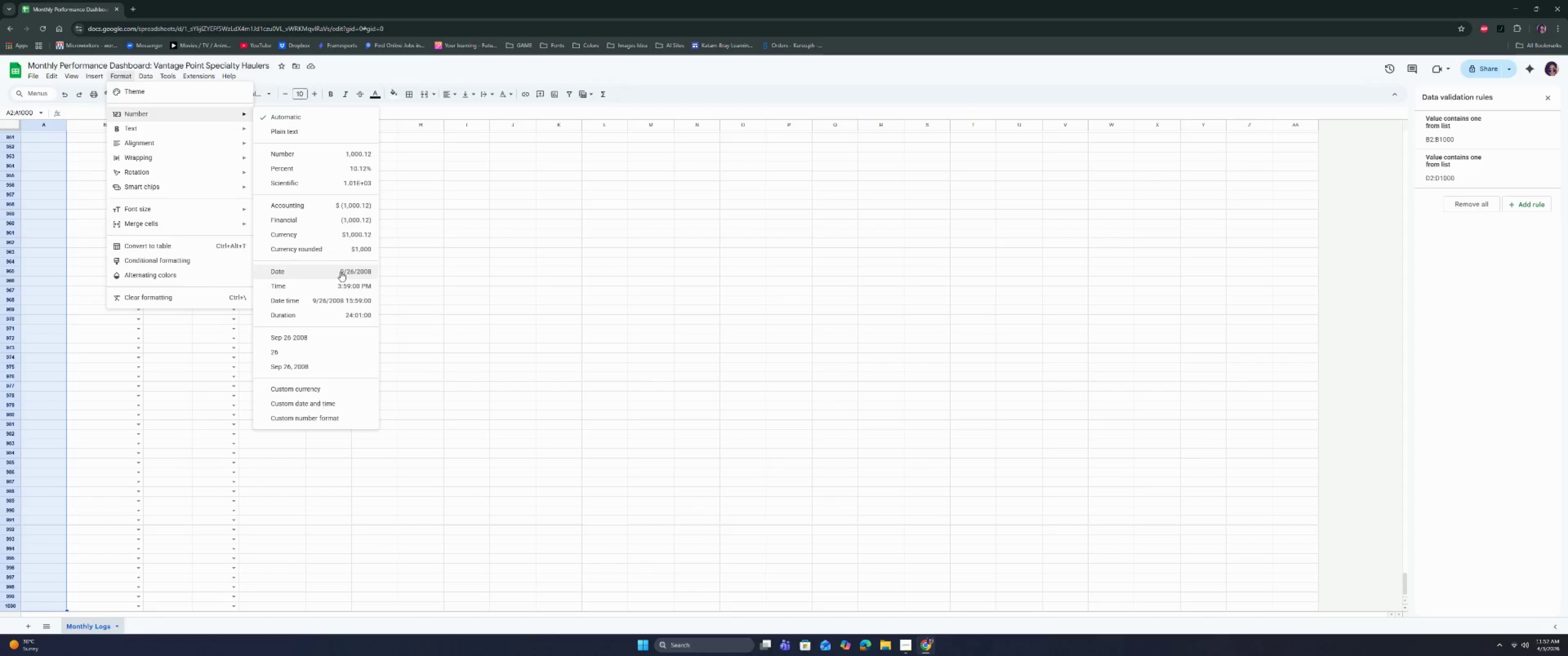 
left_click([340, 272])
 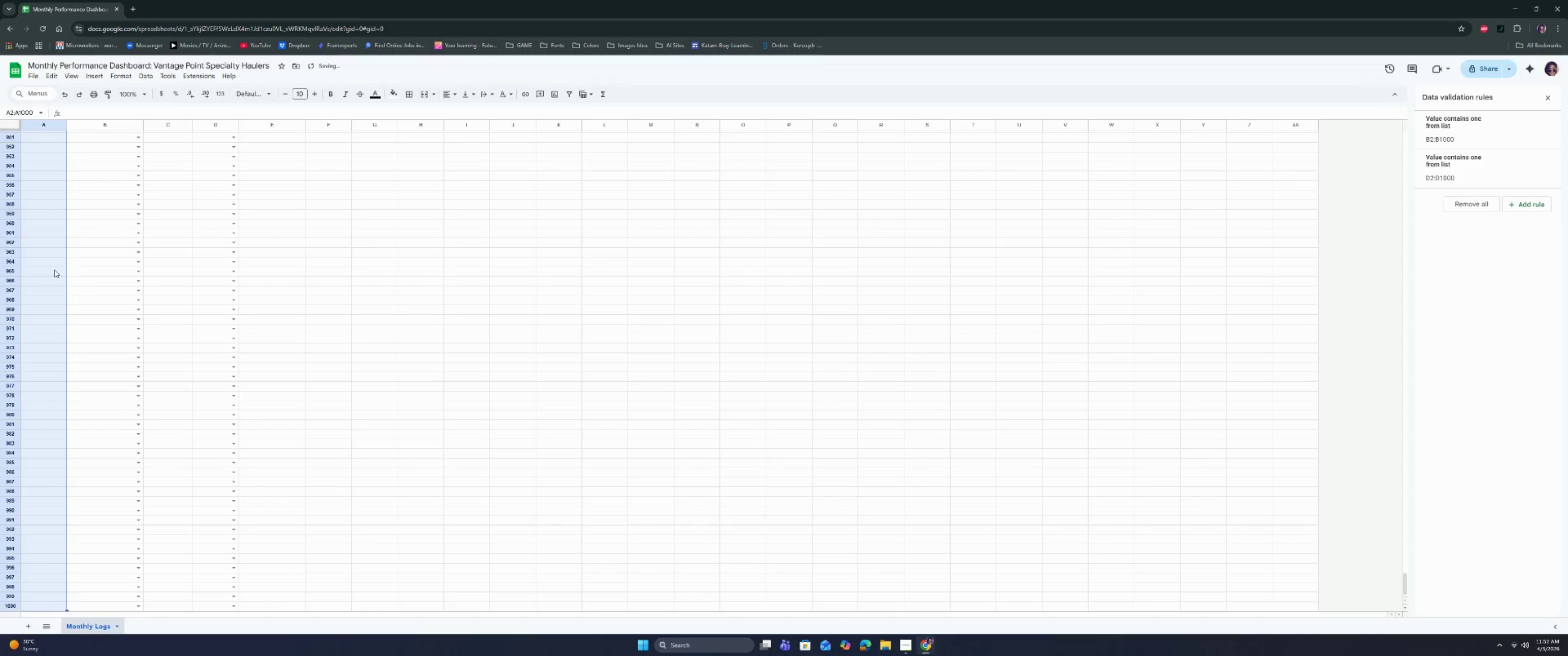 
left_click([53, 270])
 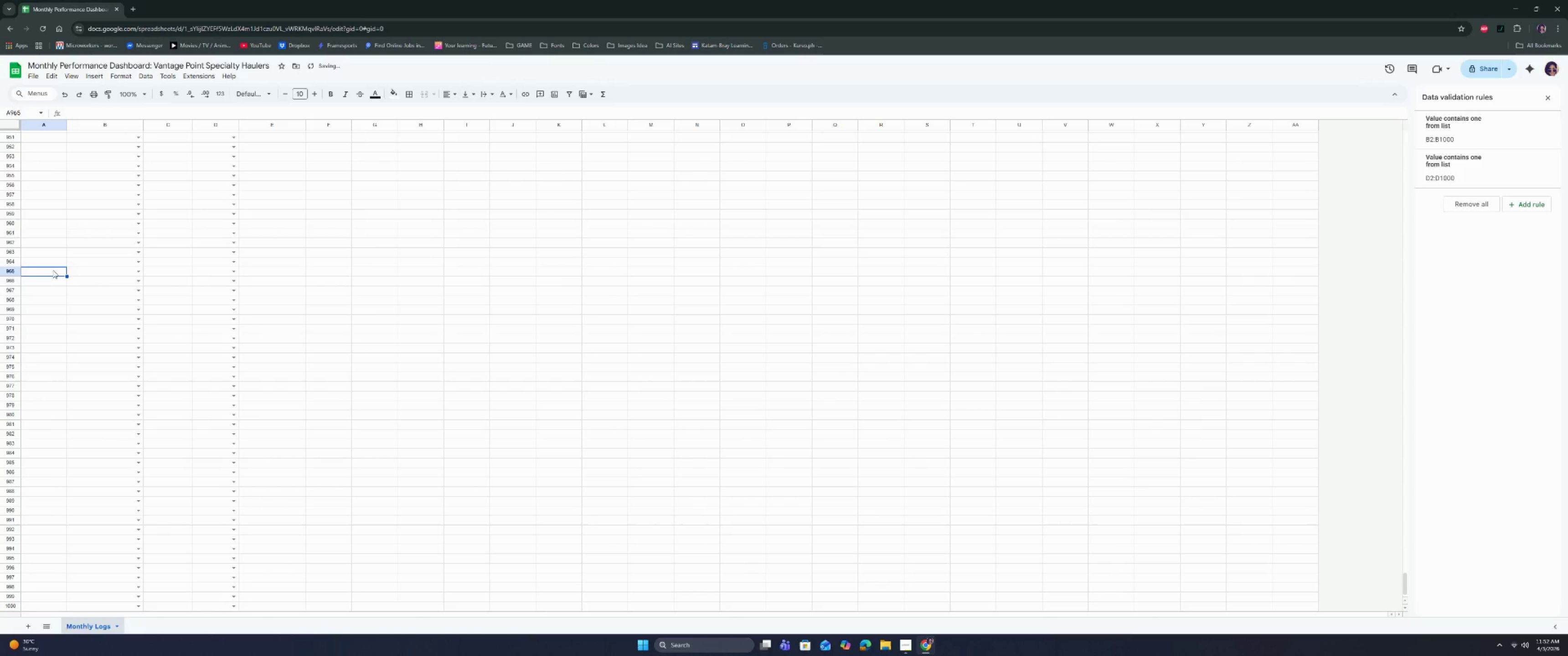 
key(Control+ArrowUp)
 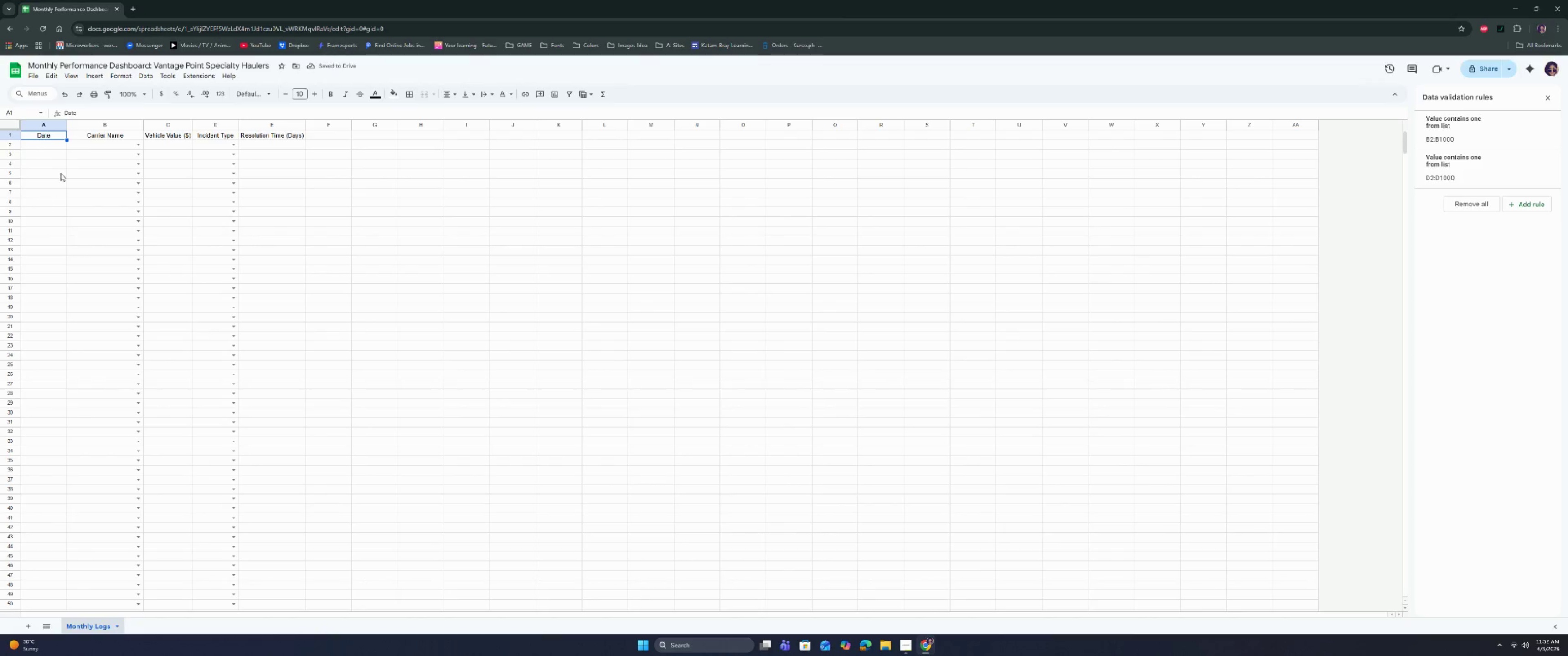 
left_click([52, 149])
 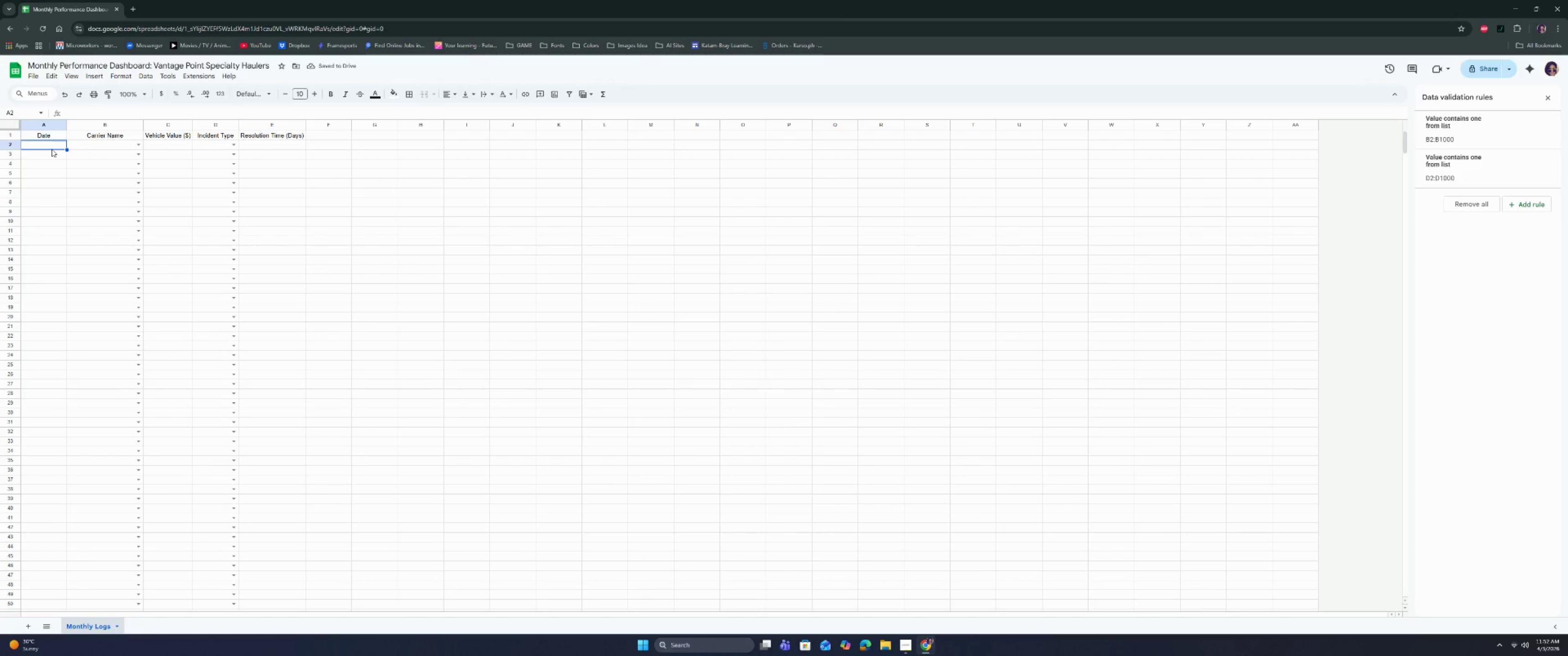 
type(03/01/206)
key(Tab)
 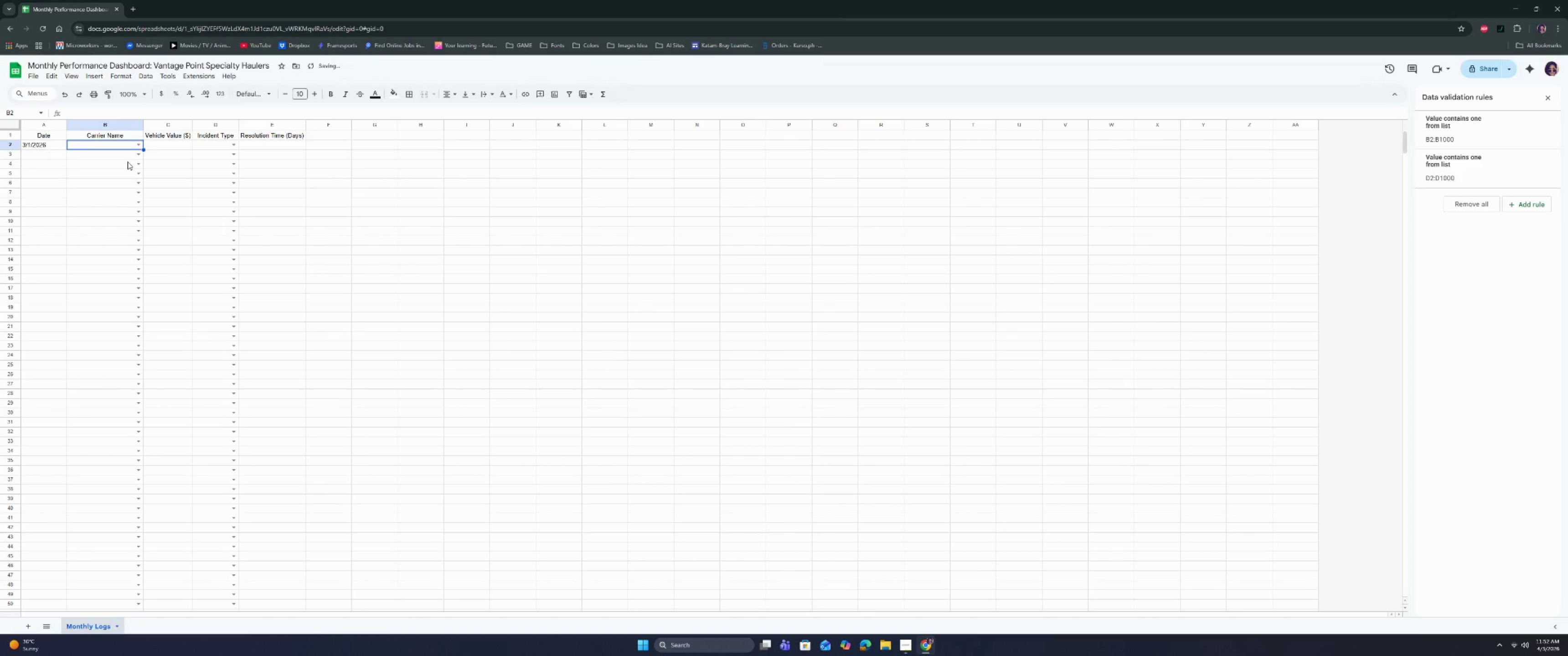 
left_click([140, 146])
 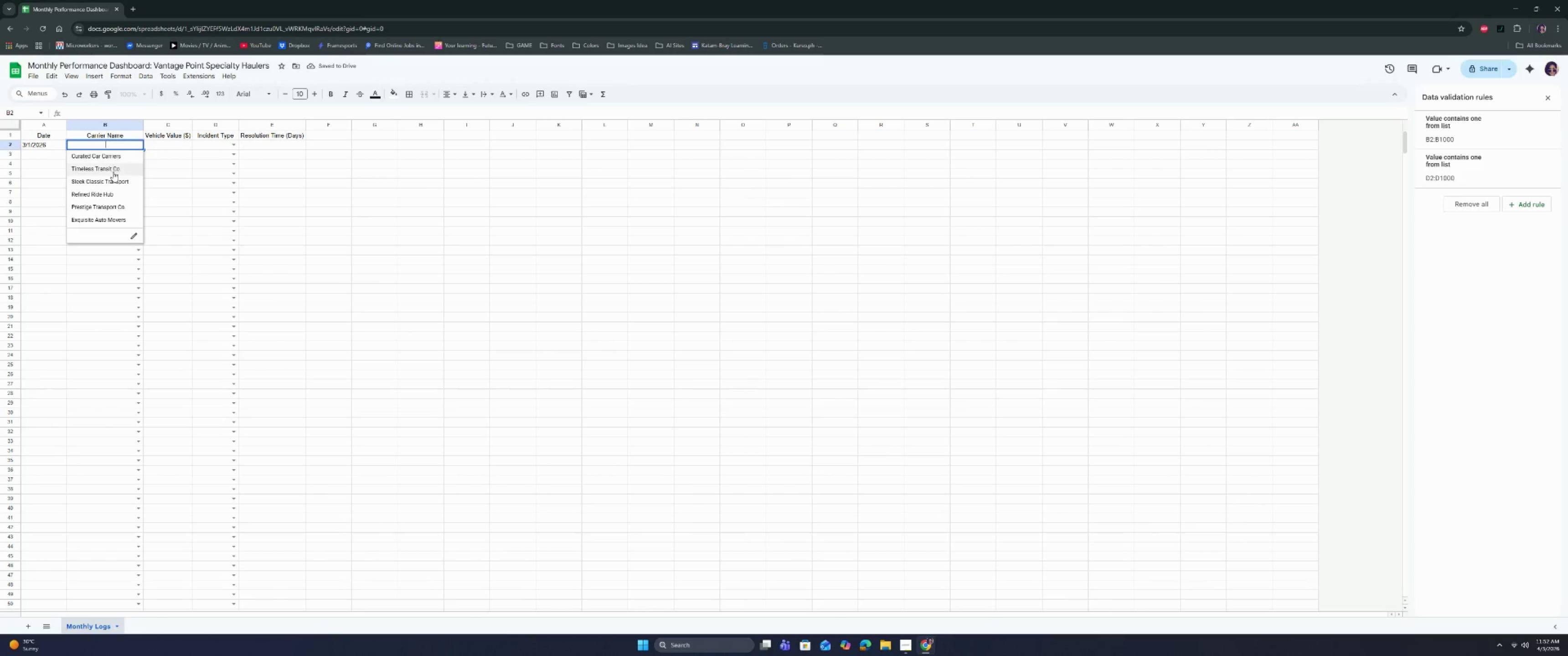 
left_click([113, 172])
 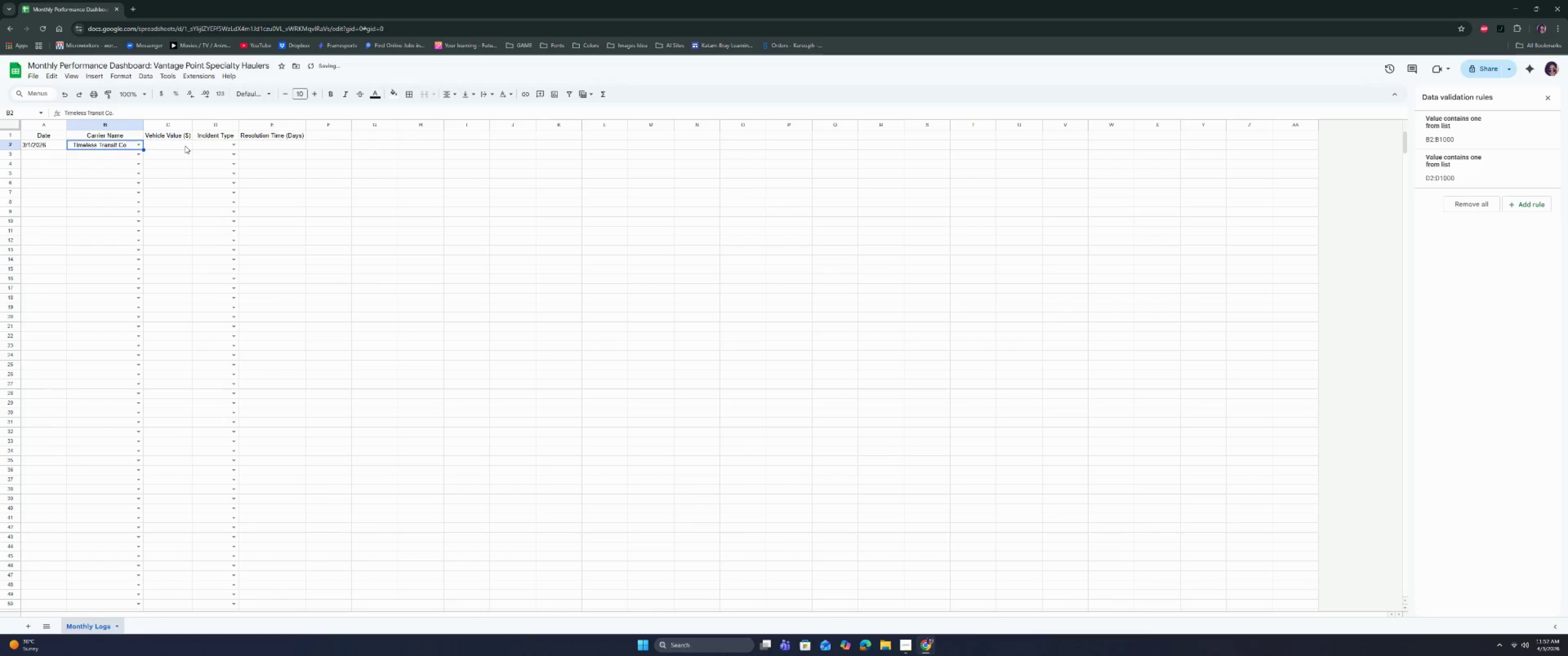 
left_click([185, 146])
 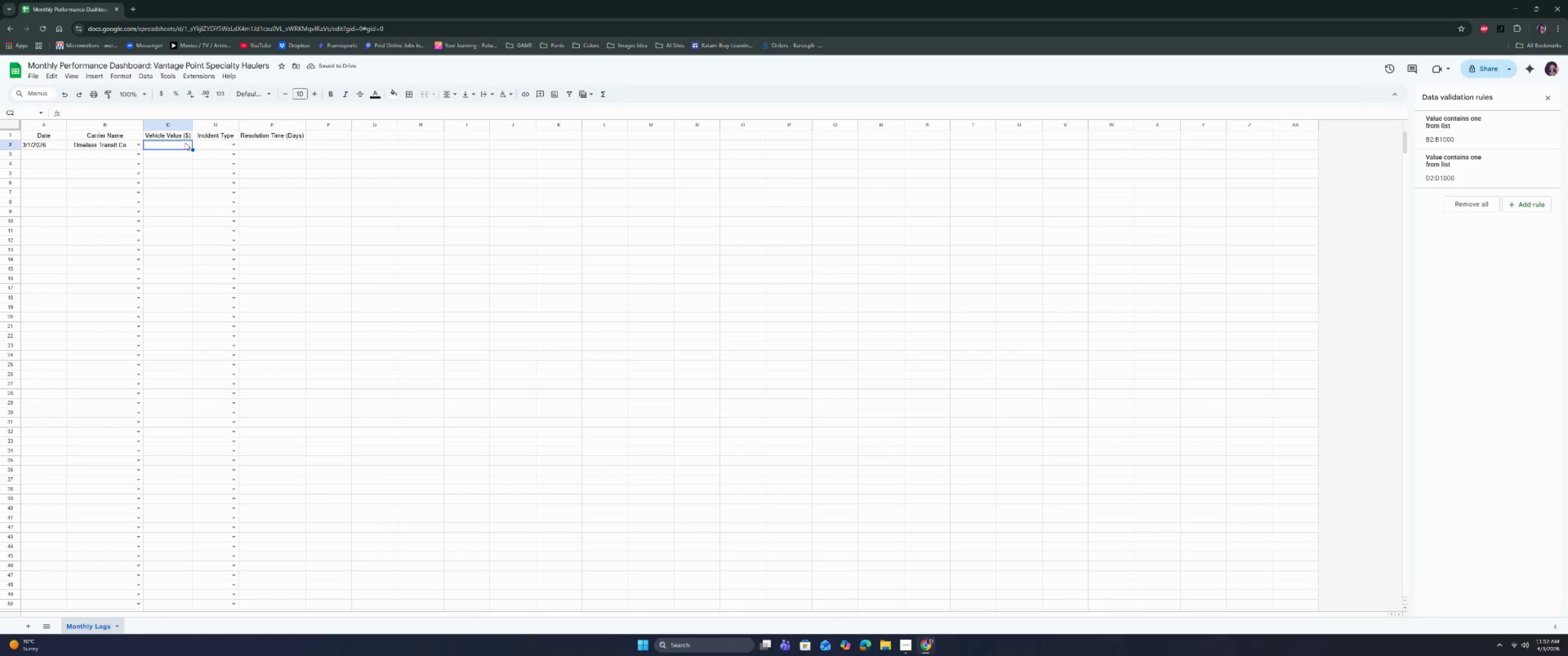 
type(250000)
key(Tab)
 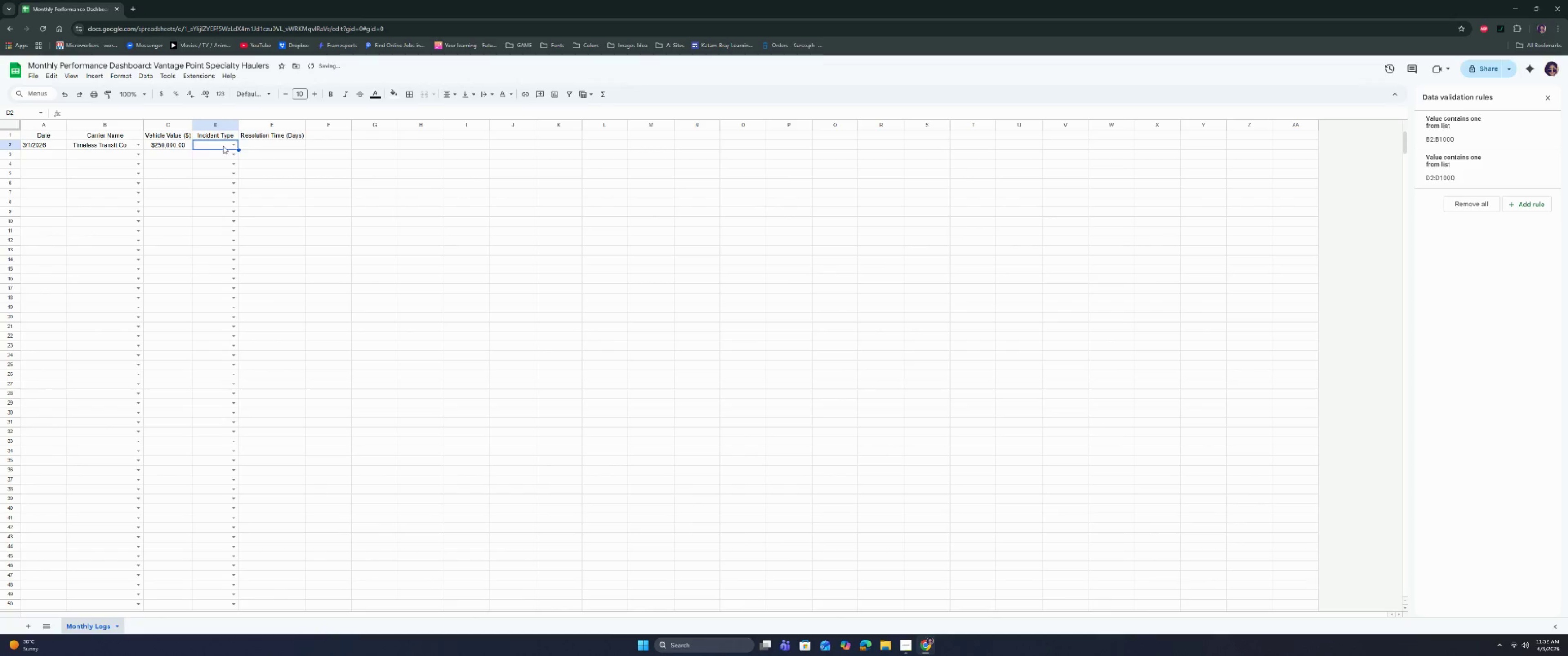 
left_click([234, 143])
 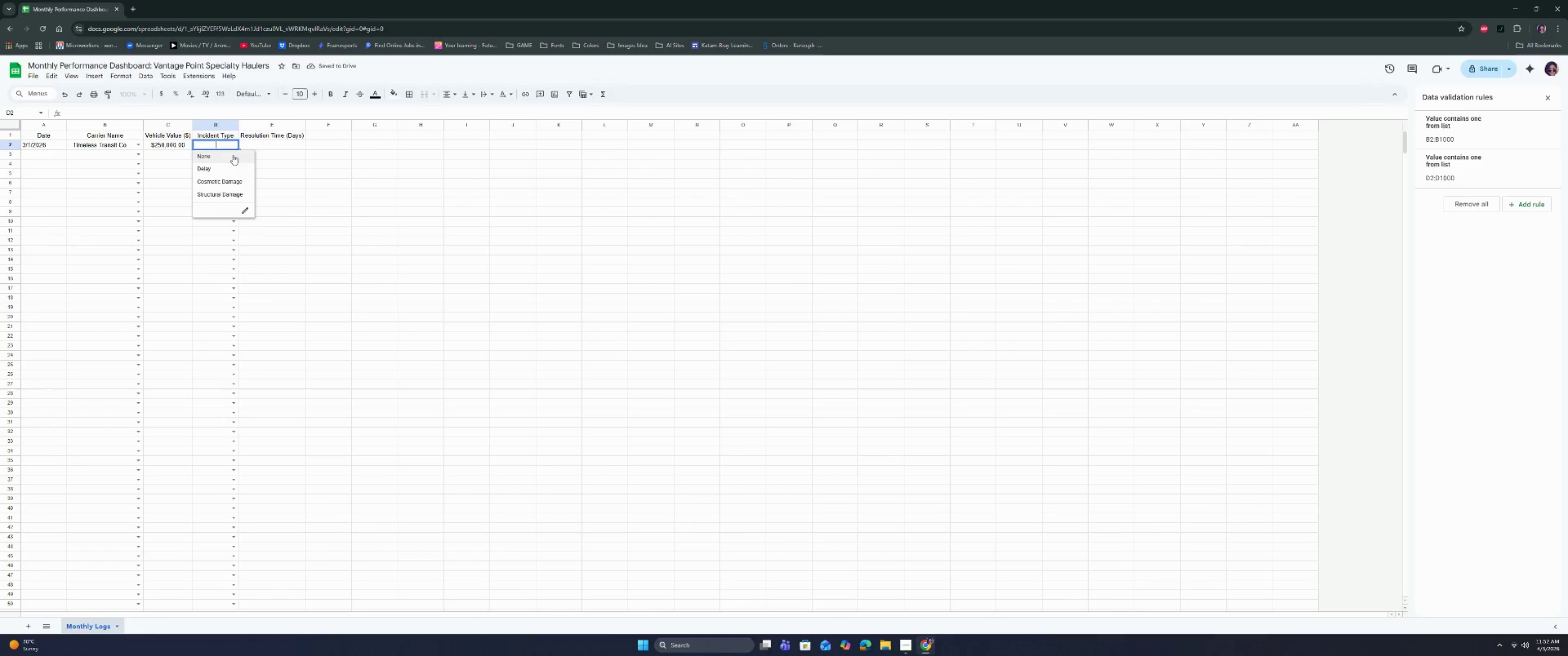 
left_click([235, 155])
 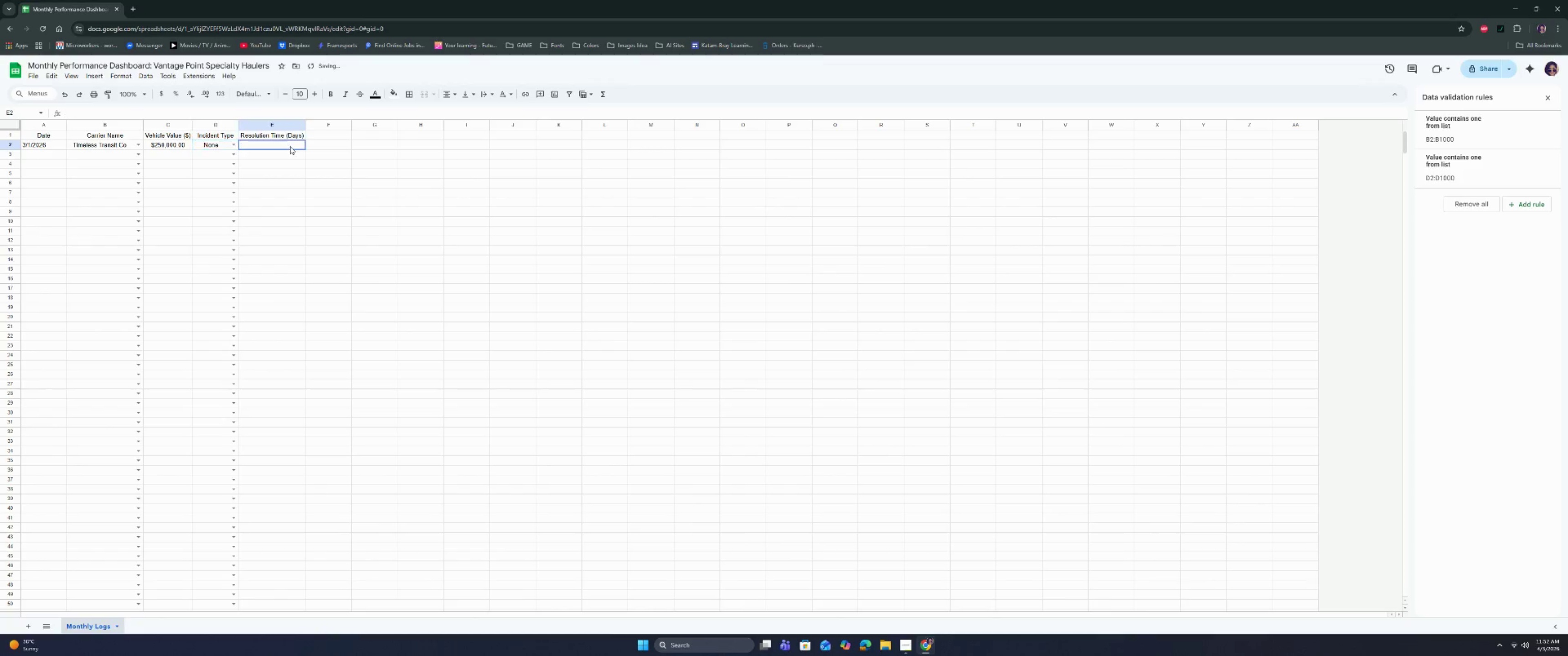 
double_click([290, 146])
 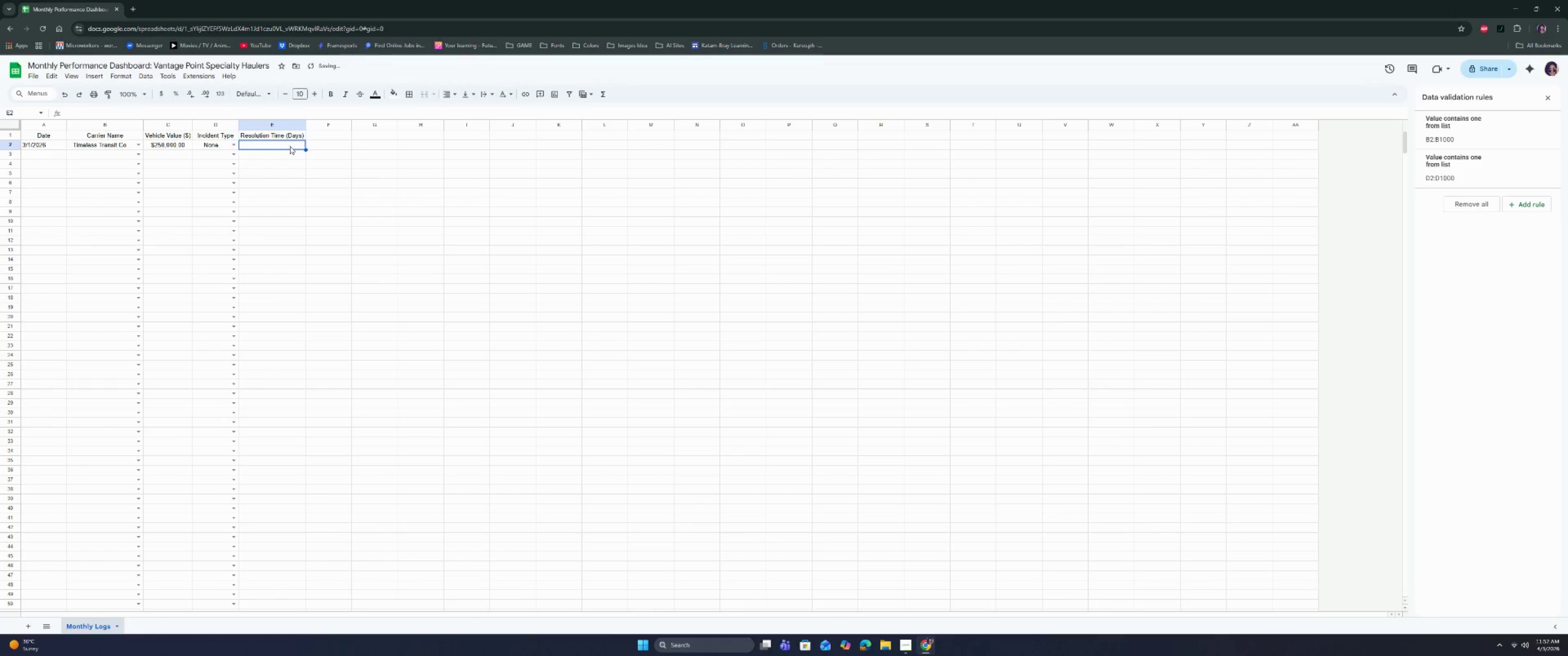 
key(0)
 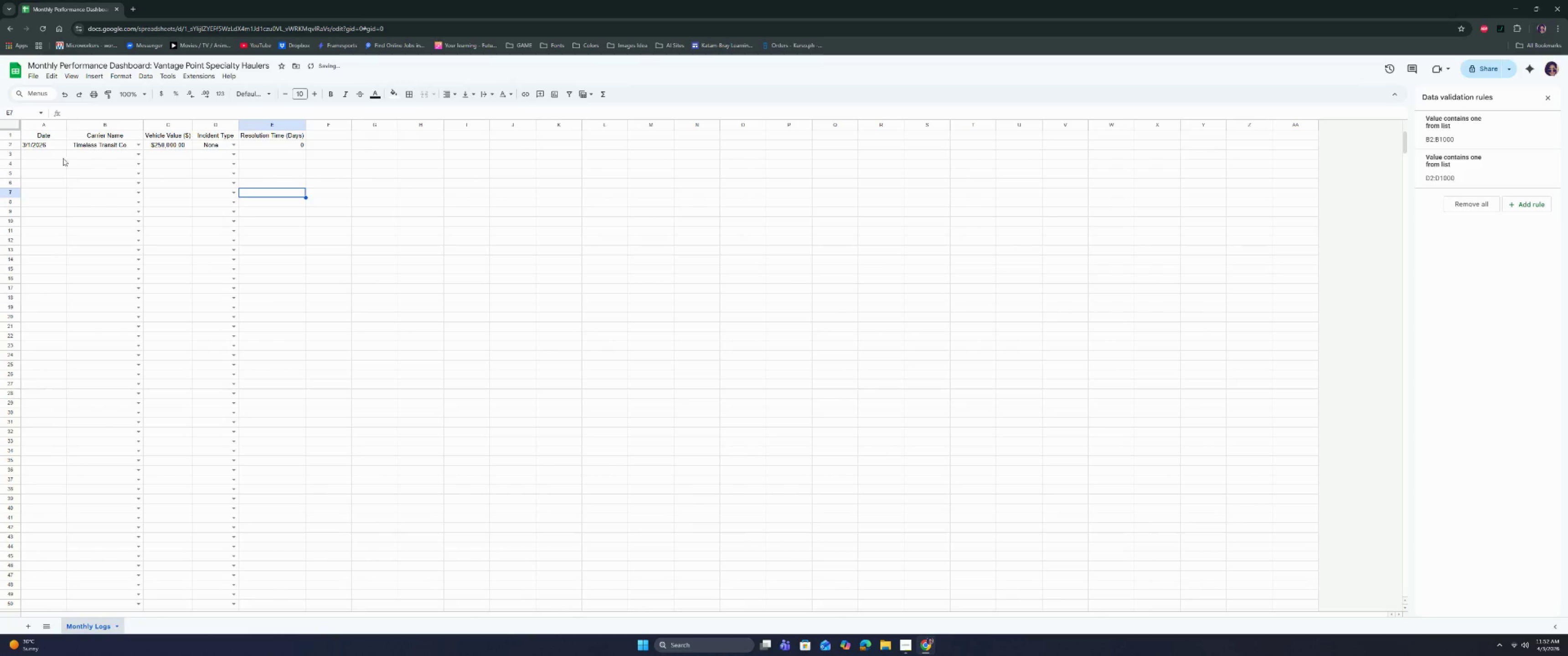 
left_click([58, 155])
 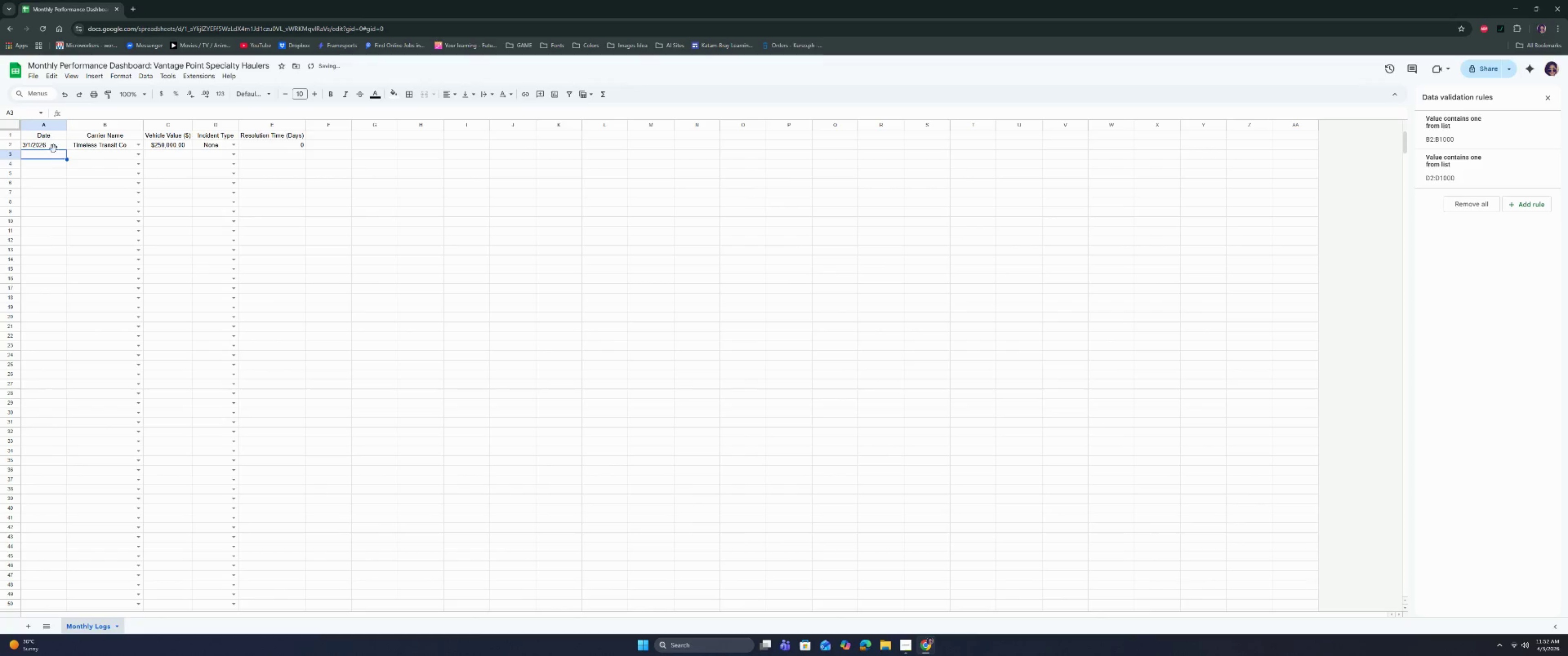 
left_click([53, 148])
 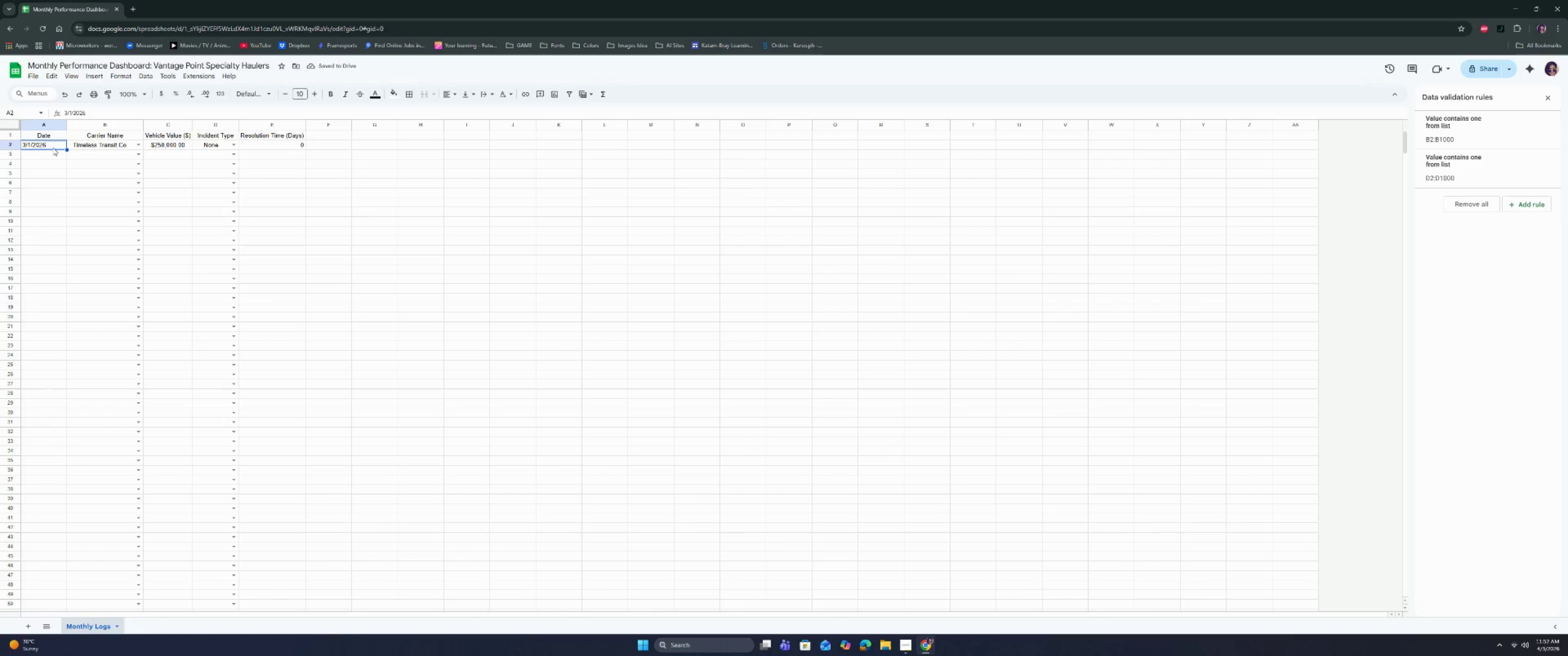 
key(Control+Shift+ArrowDown)
 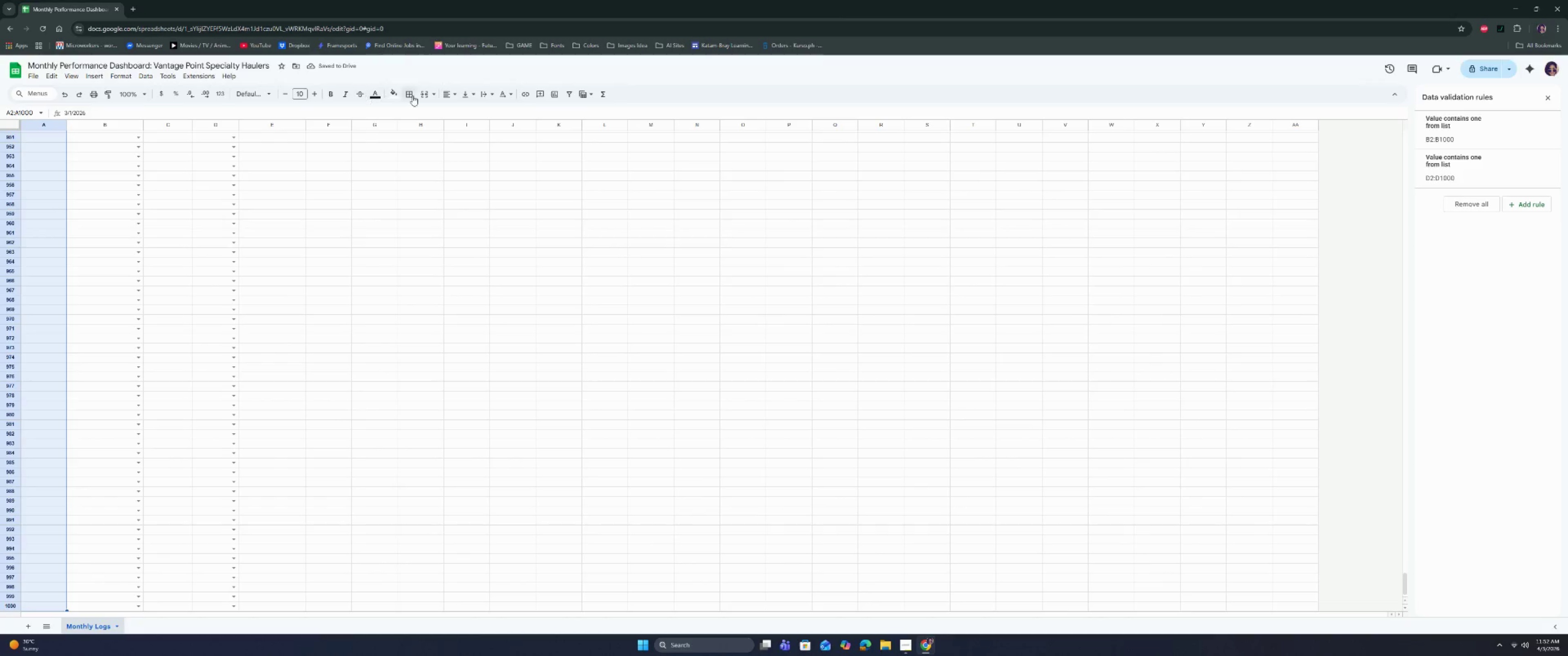 
left_click([450, 92])
 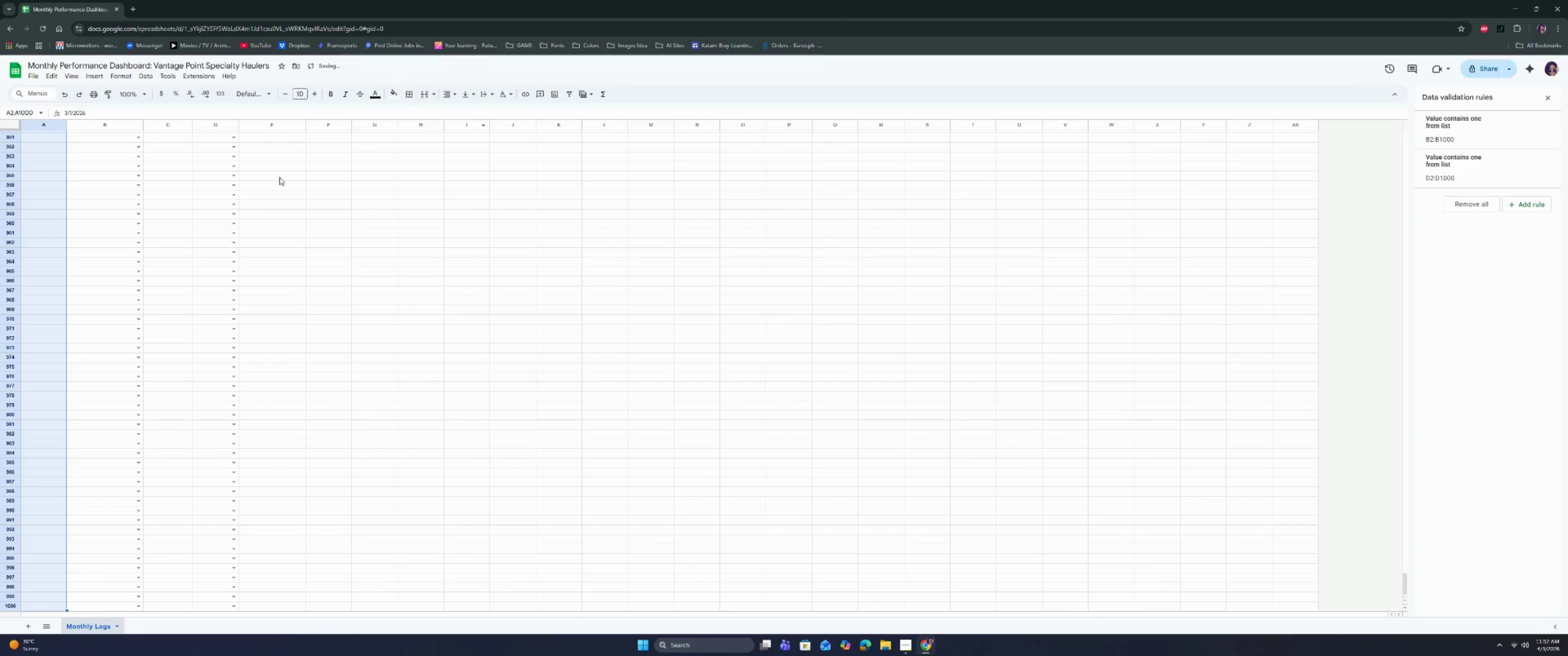 
double_click([20, 223])
 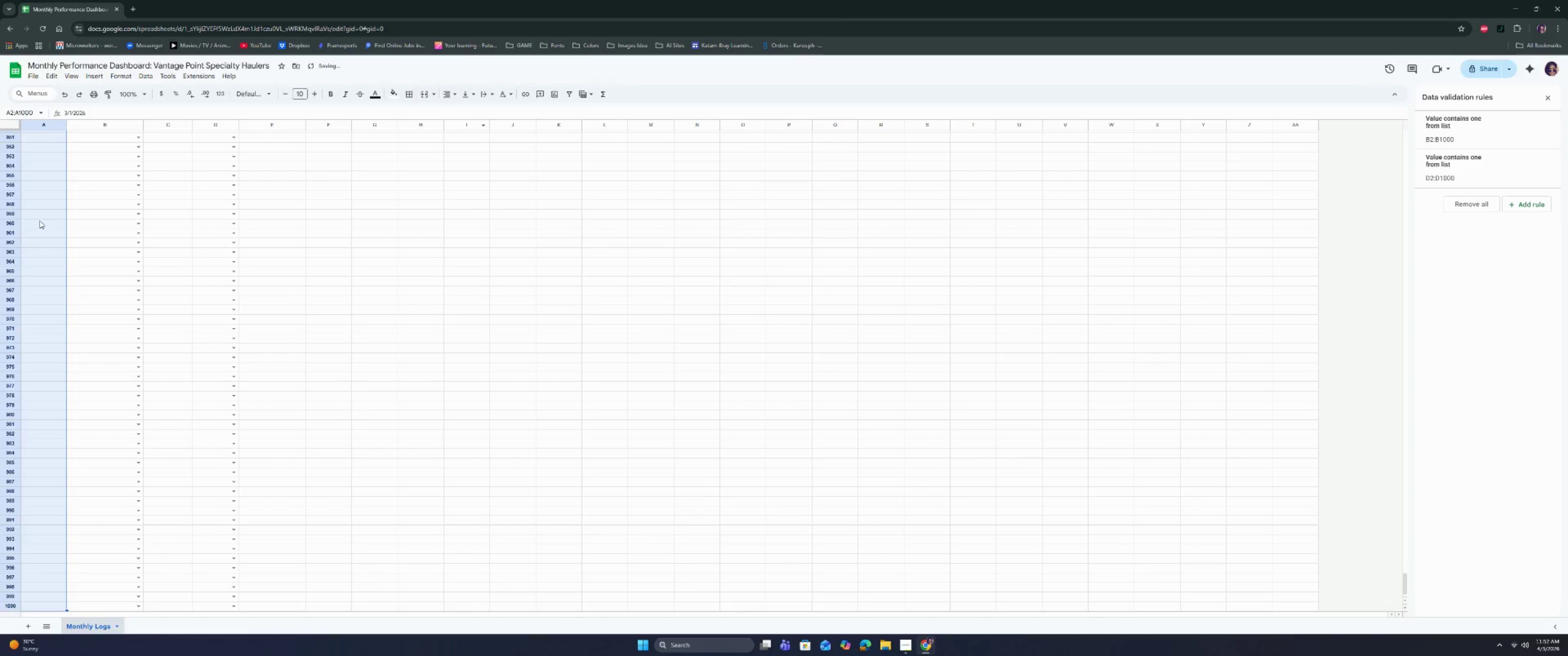 
triple_click([41, 220])
 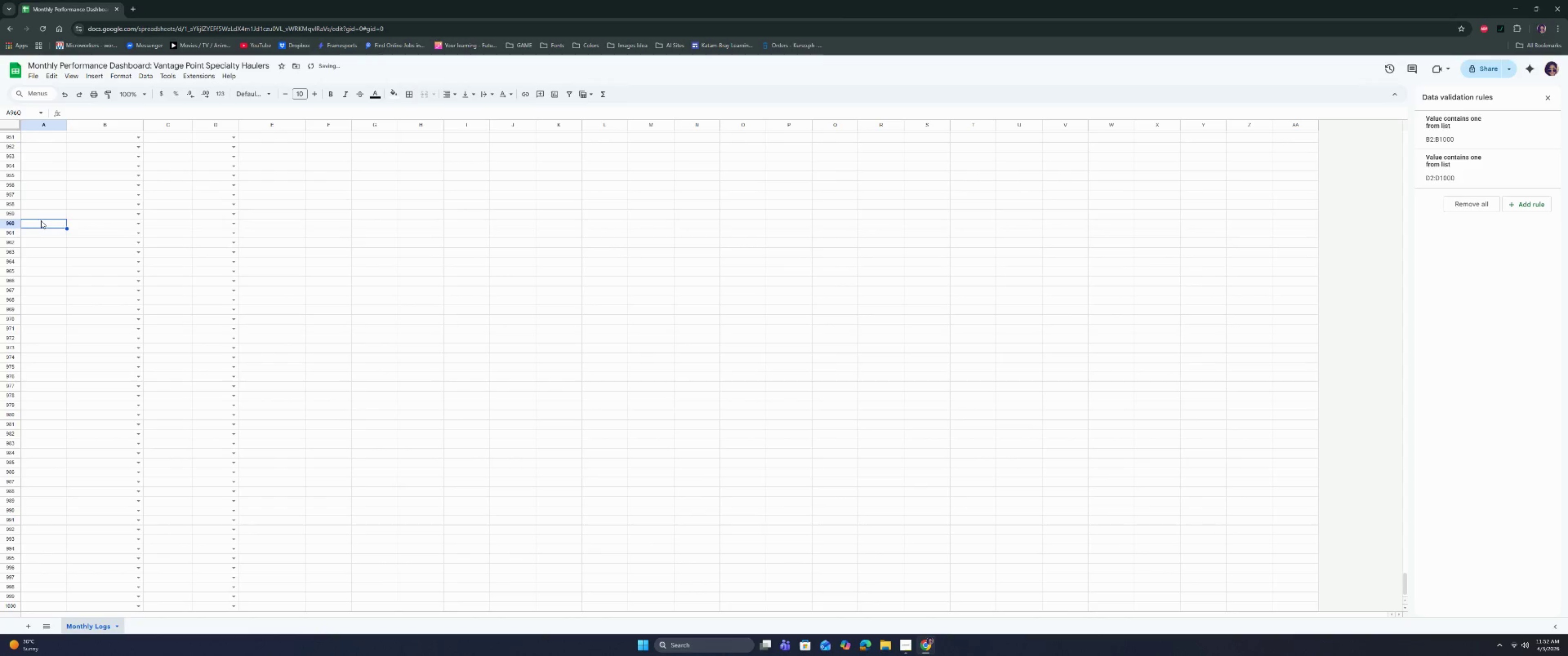 
key(Control+ArrowUp)
 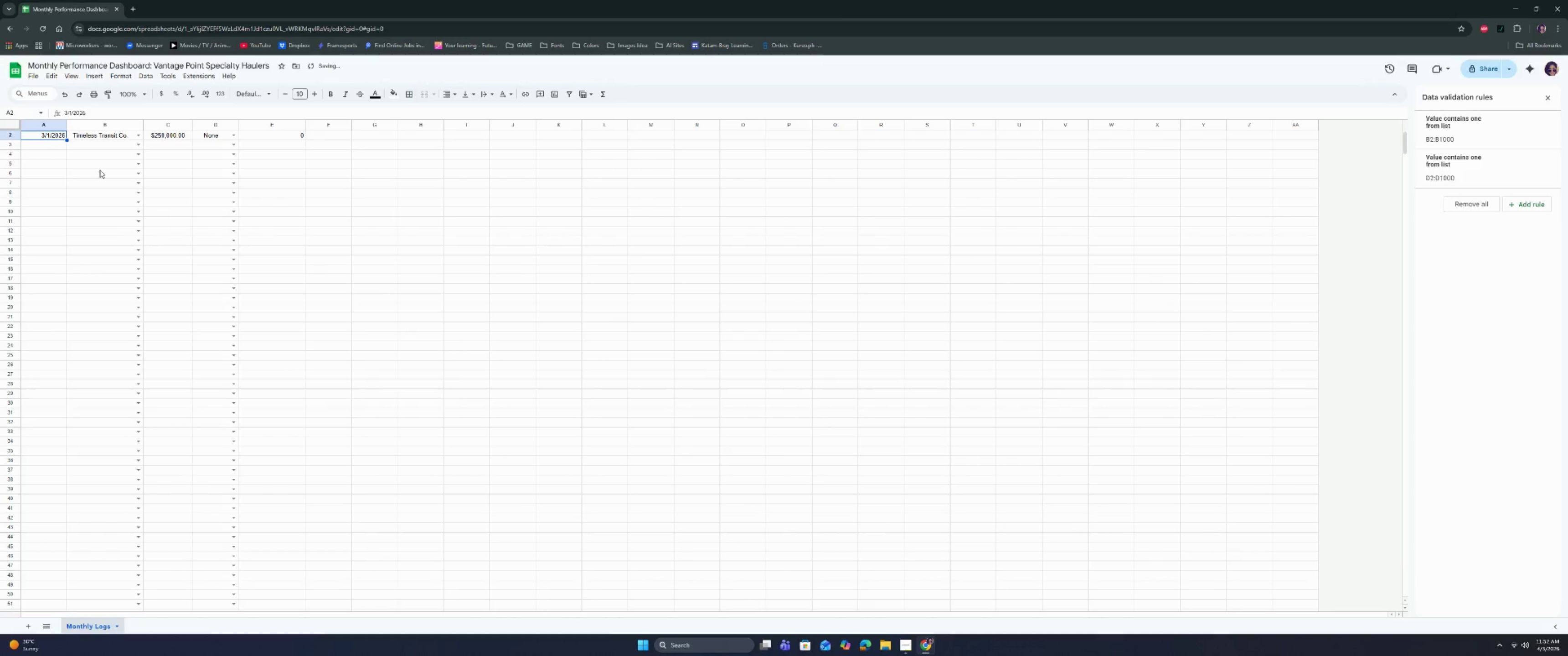 
scroll: coordinate [116, 168], scroll_direction: up, amount: 3.0
 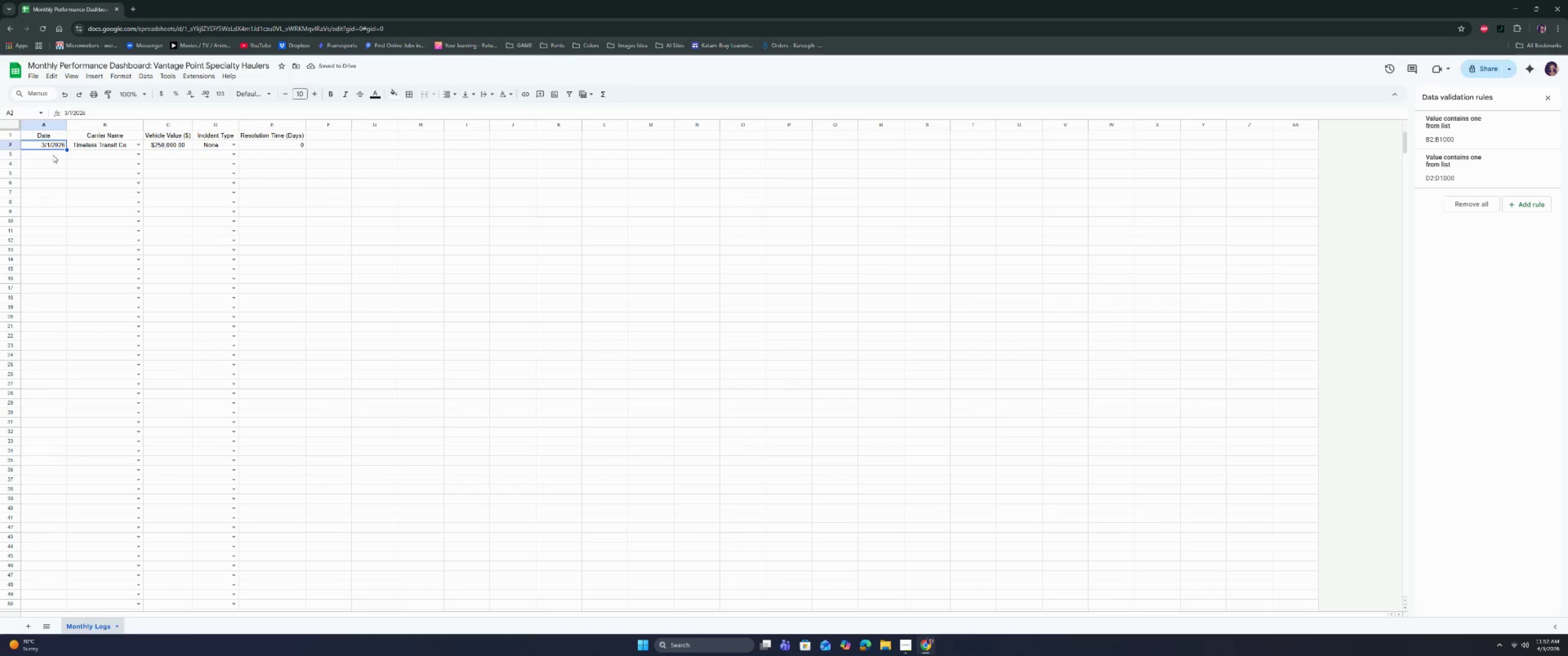 
double_click([53, 155])
 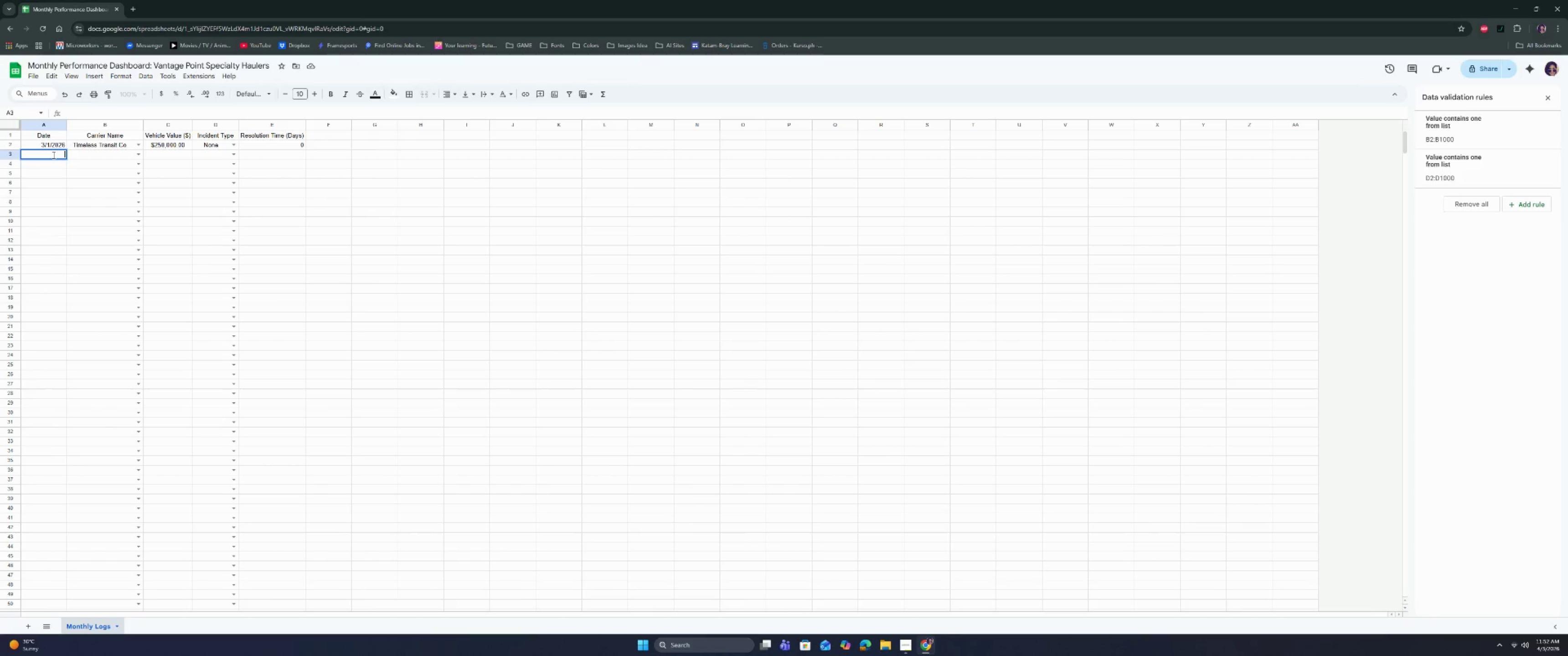 
type(03/01/206)
key(Tab)
 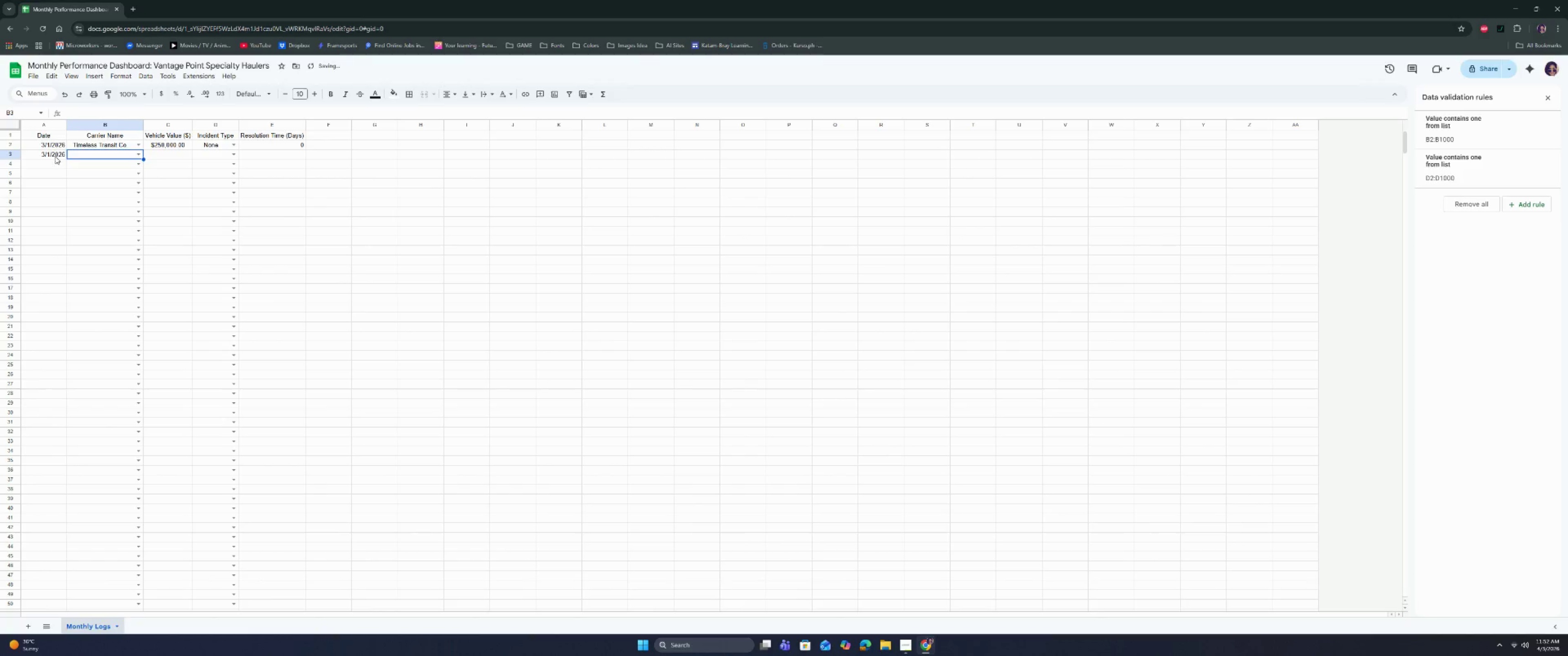 
left_click([140, 156])
 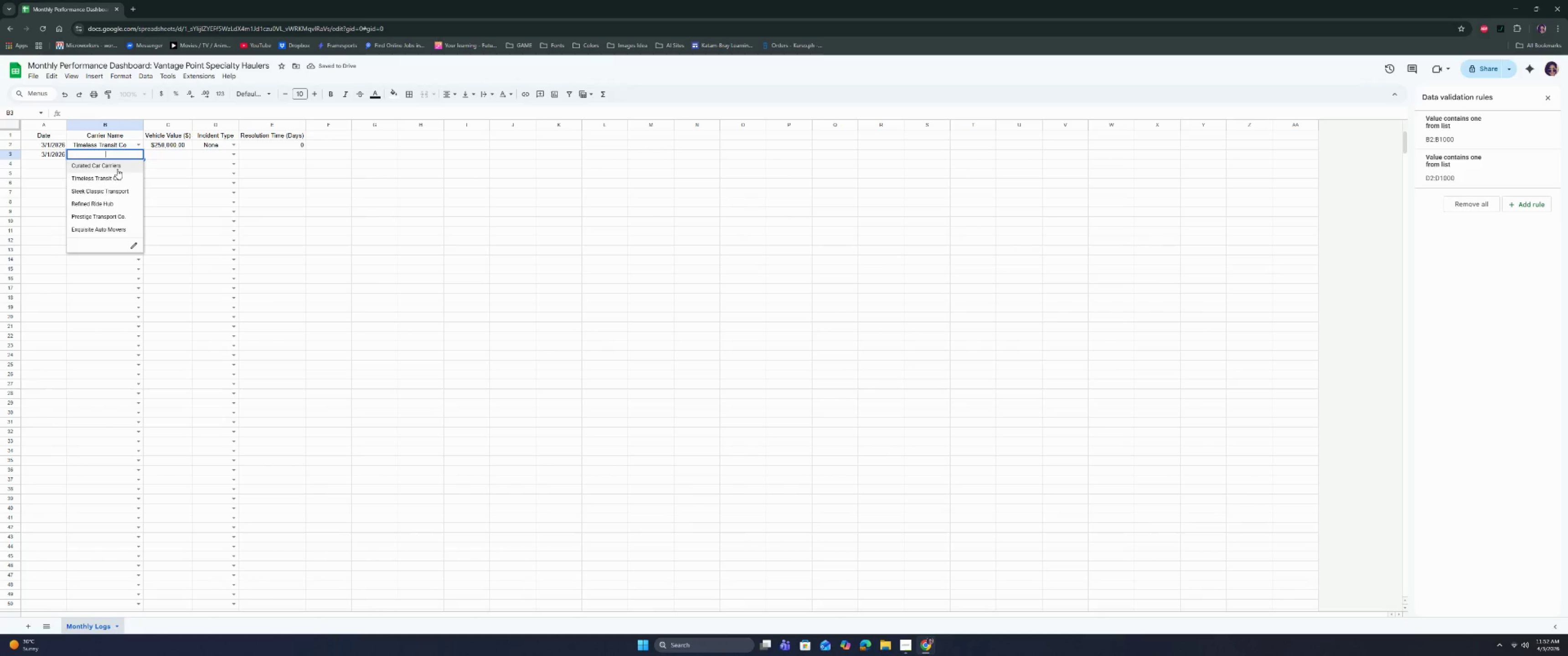 
left_click([111, 191])
 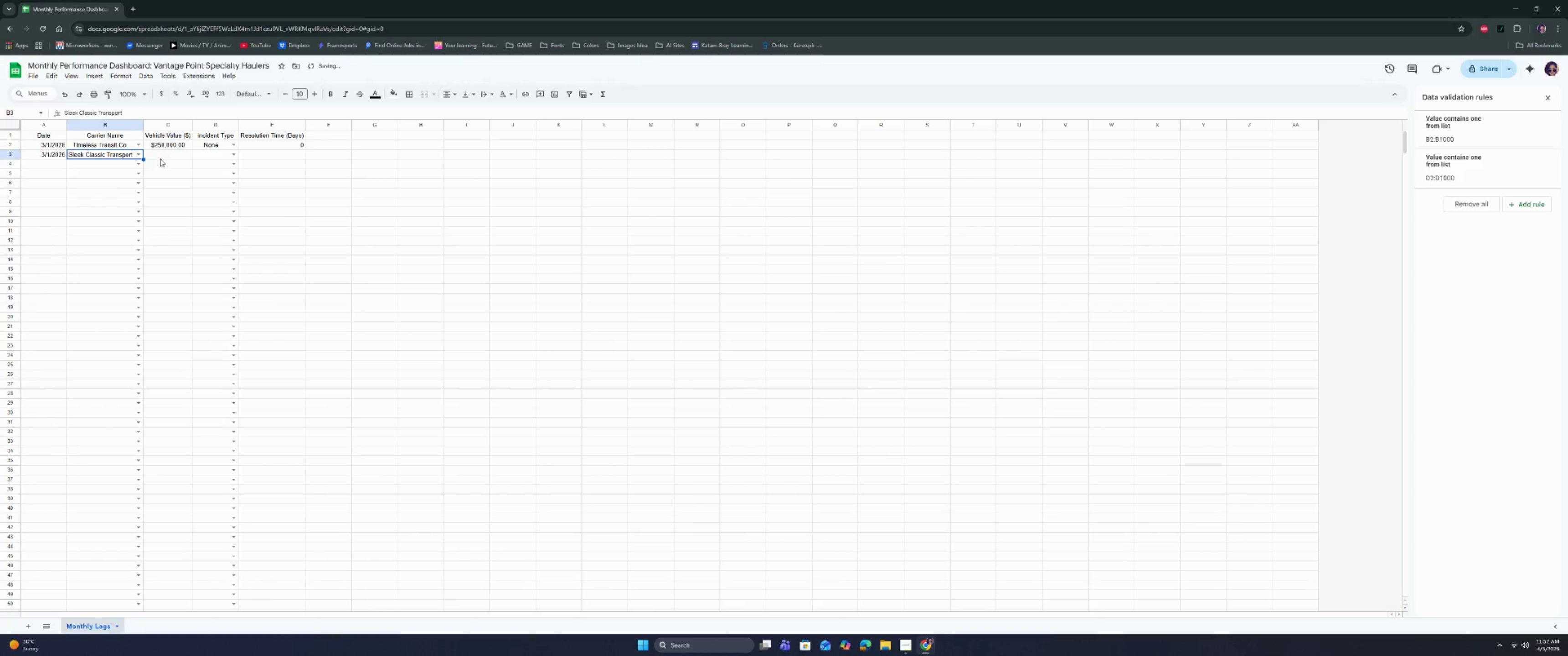 
left_click([160, 159])
 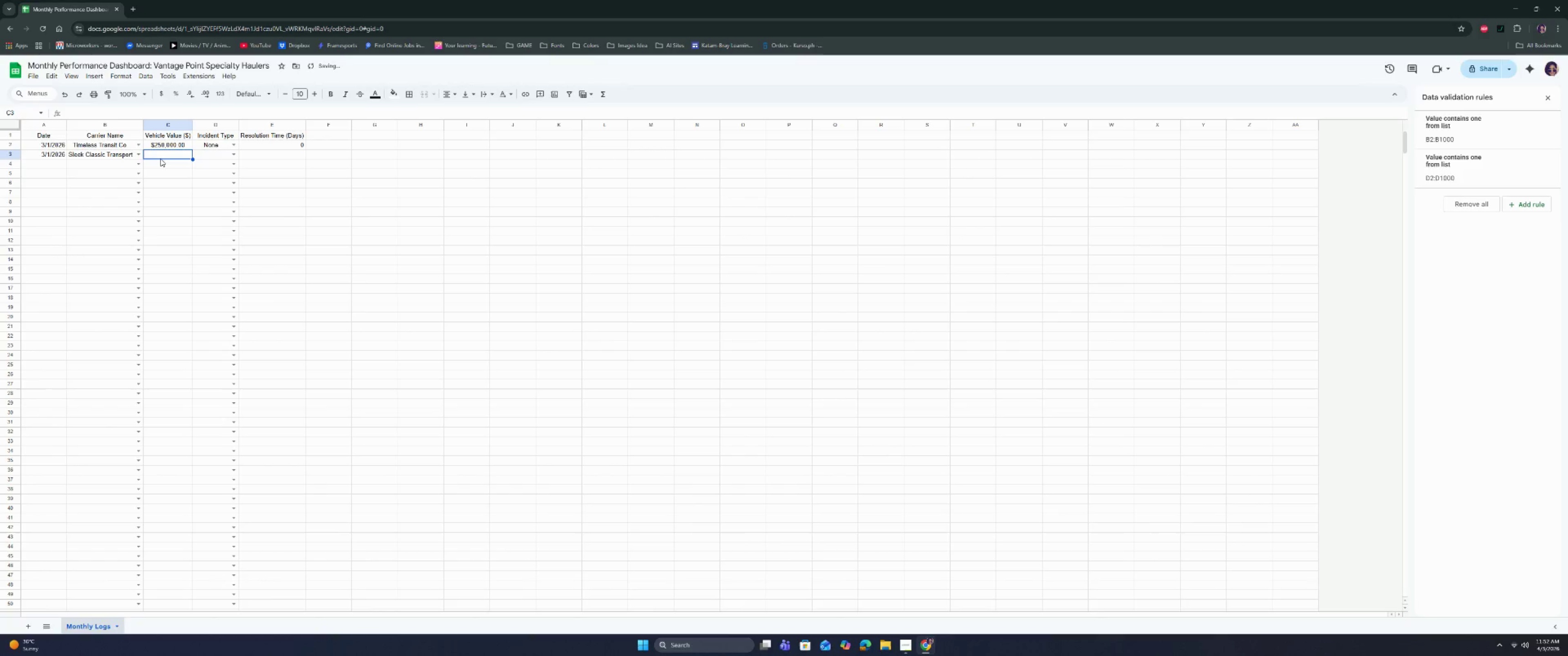 
type(1490000)
key(Tab)
 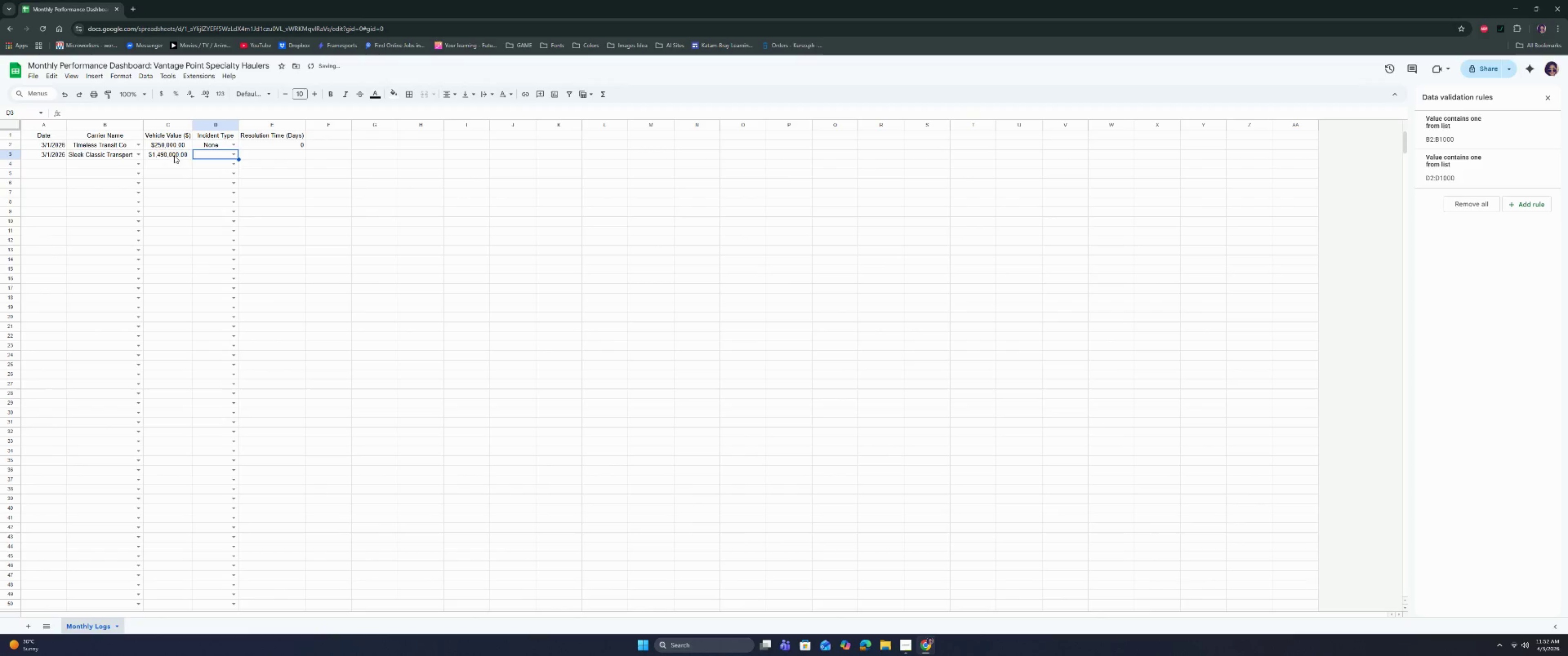 
double_click([175, 154])
 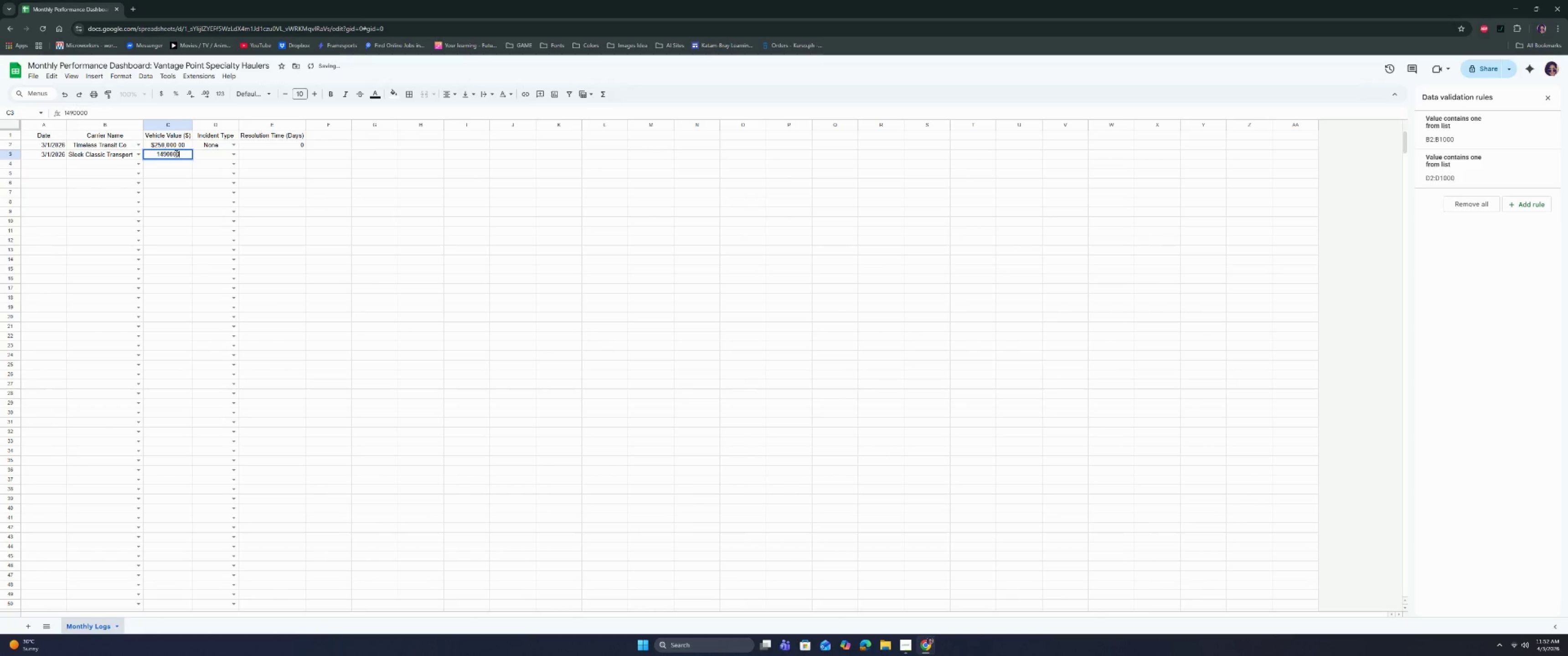 
key(Backspace)
 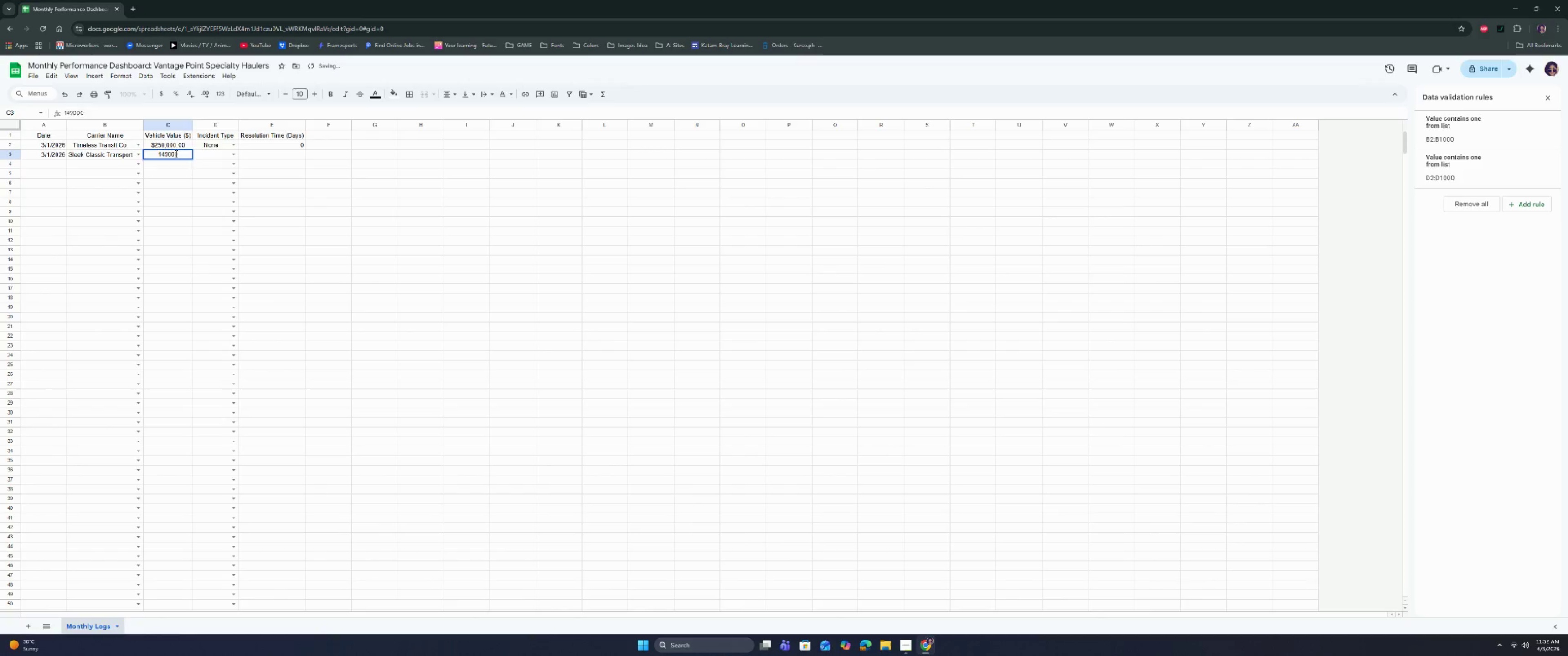 
key(Tab)
 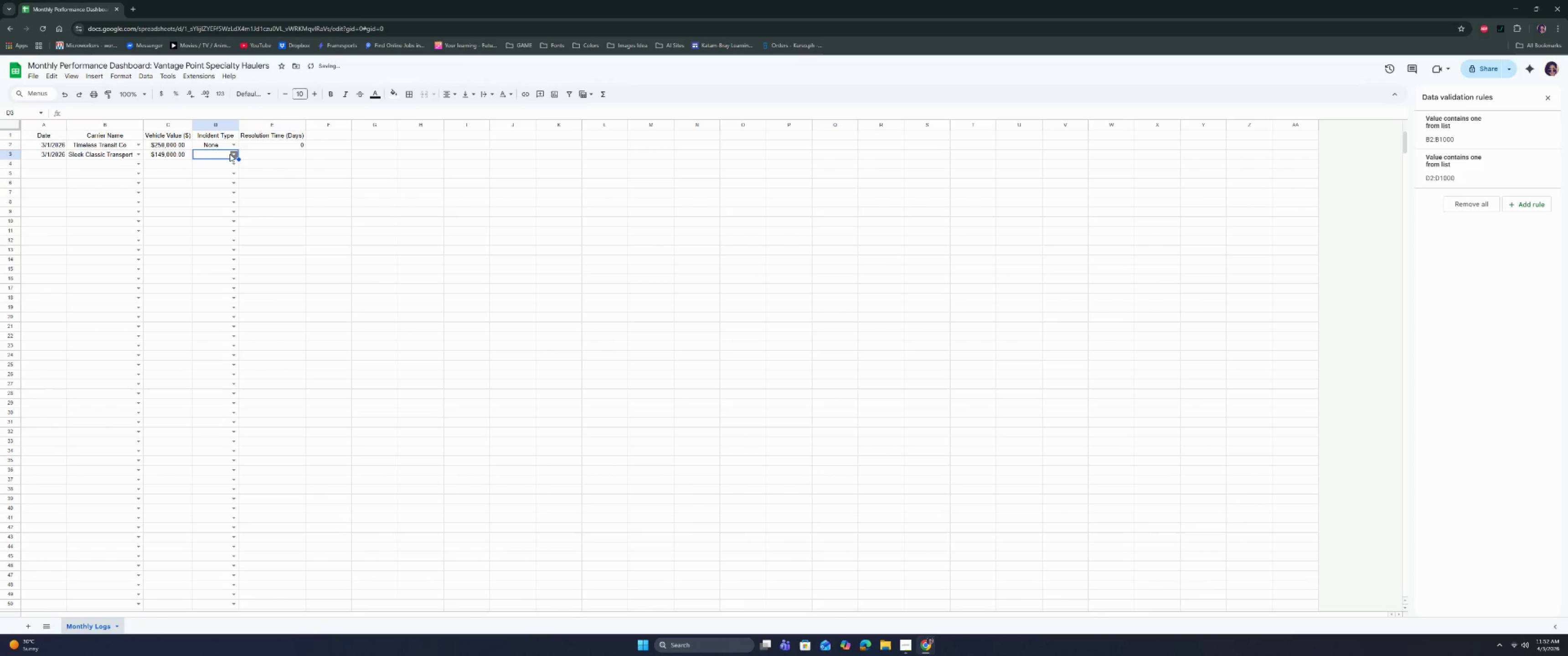 
left_click([231, 155])
 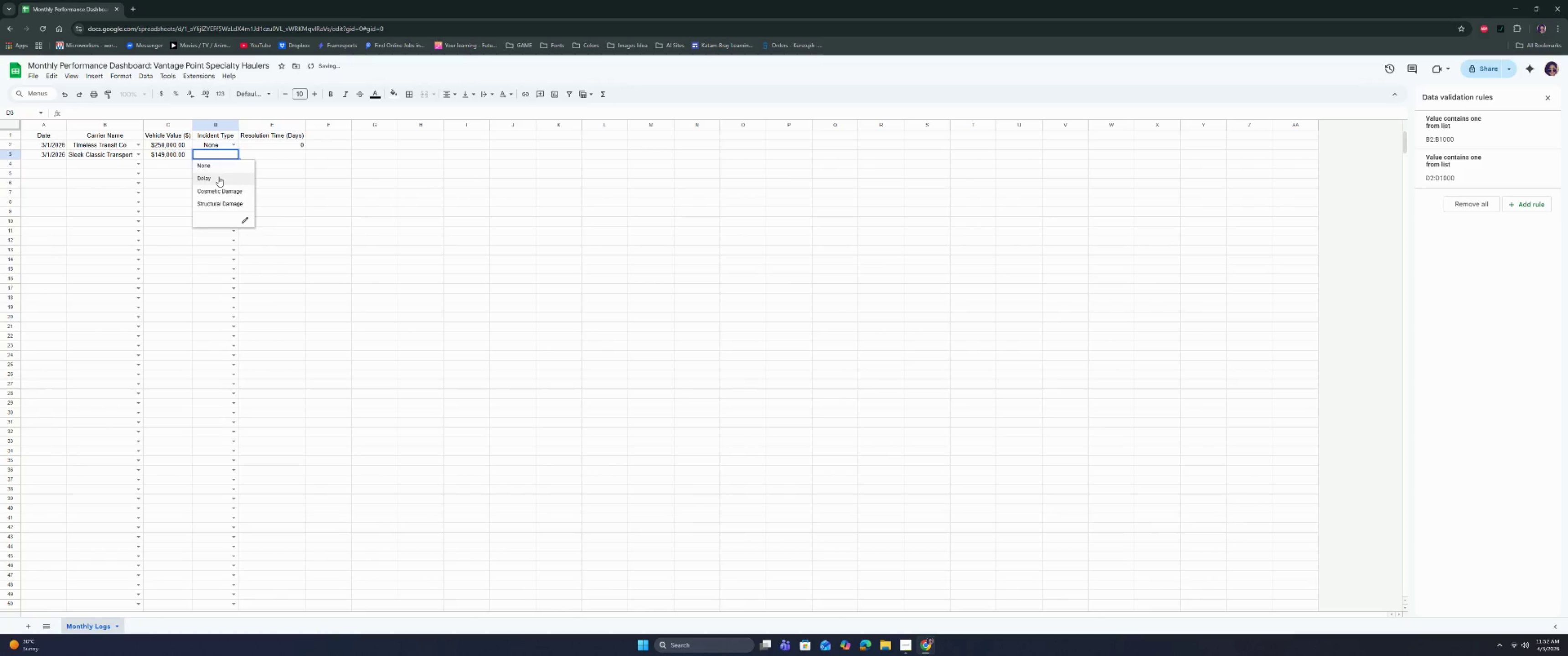 
key(Tab)
 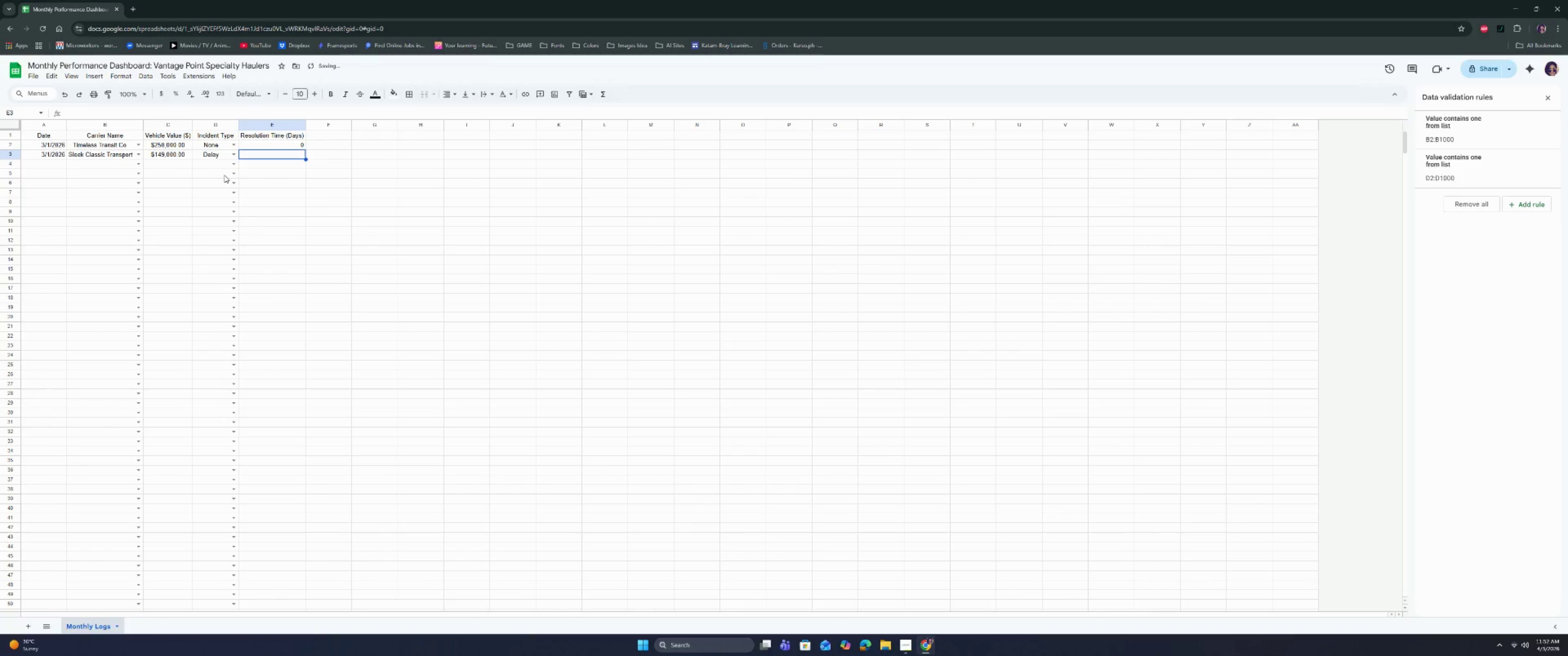 
key(3)
 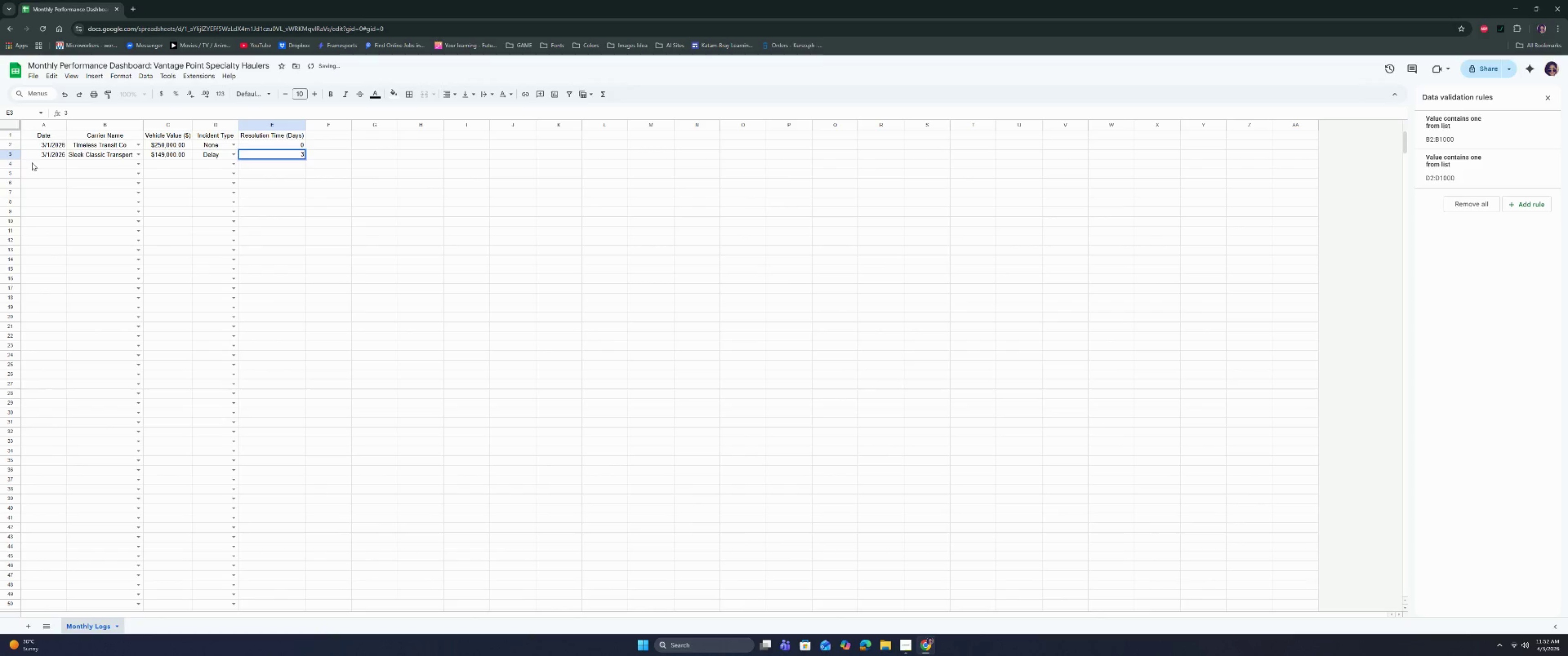 
left_click([31, 163])
 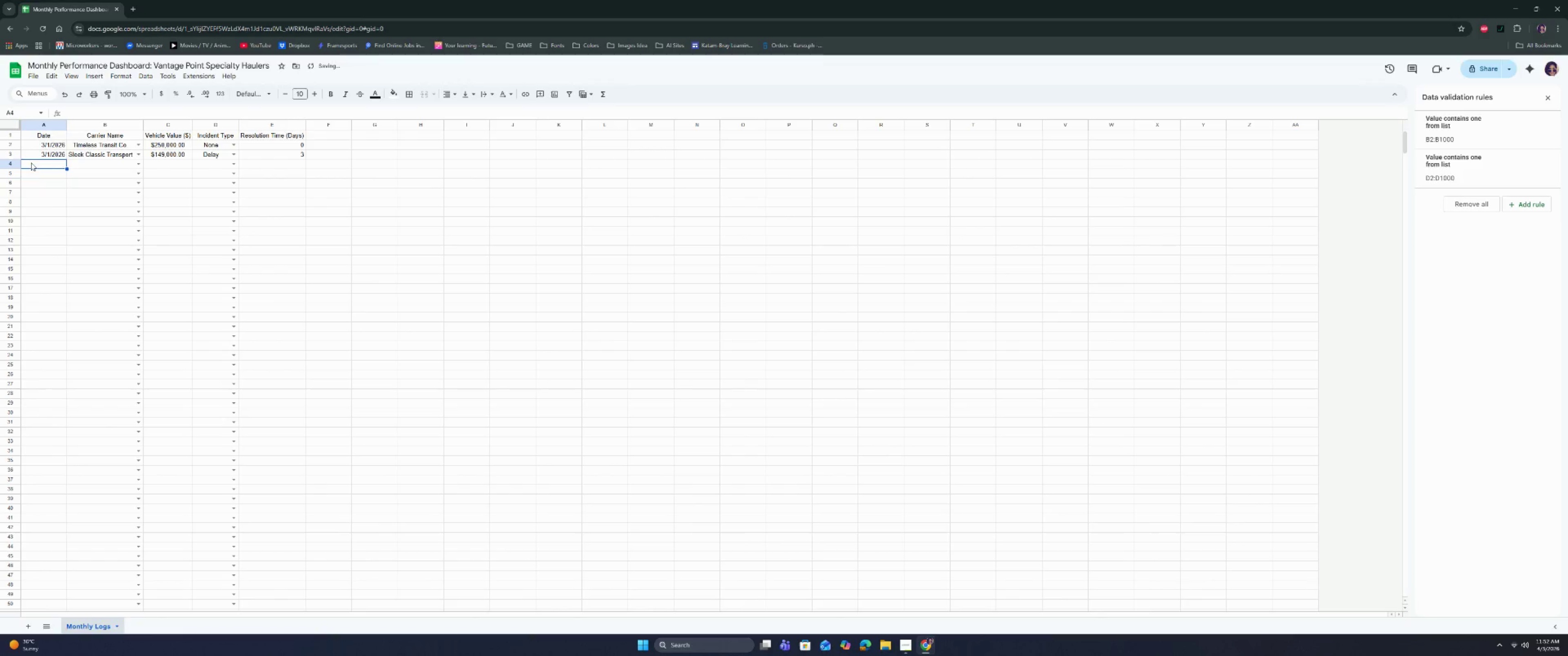 
type(3/2/206)
key(Tab)
 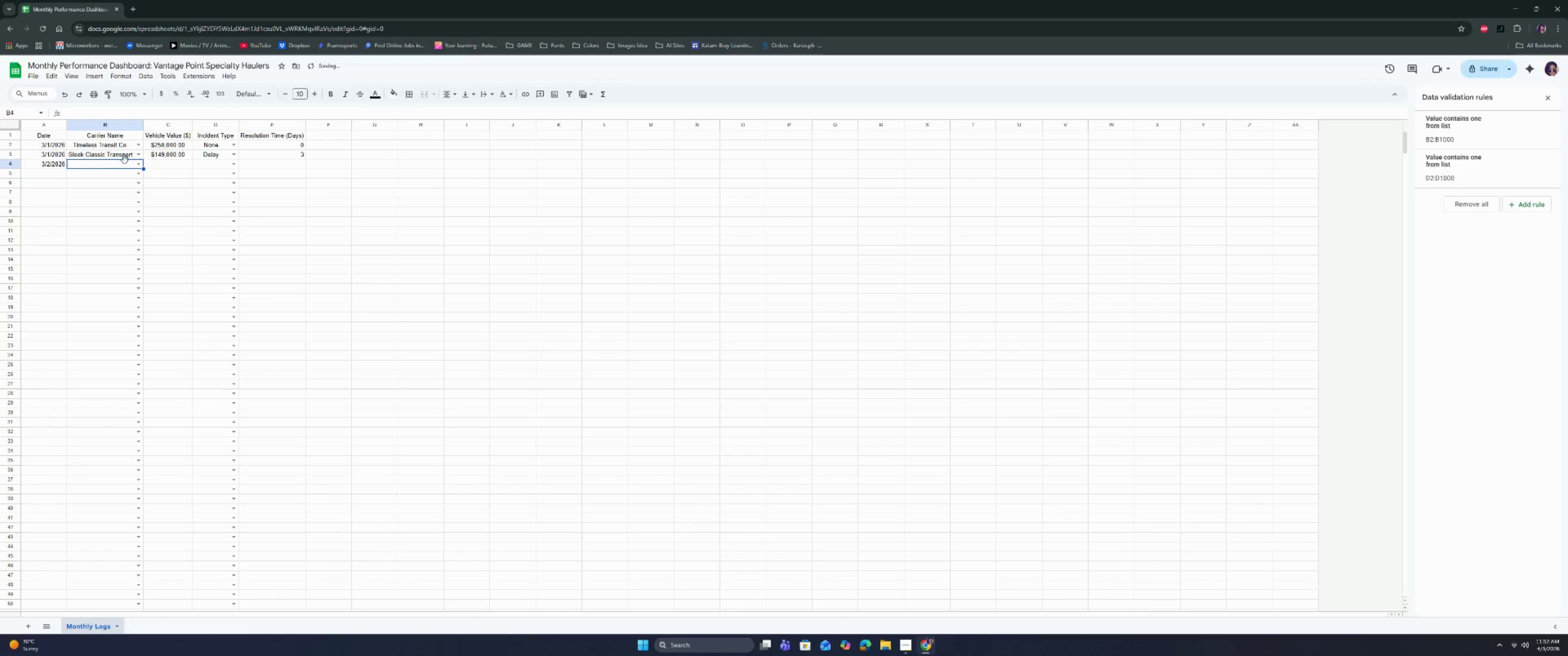 
left_click([137, 165])
 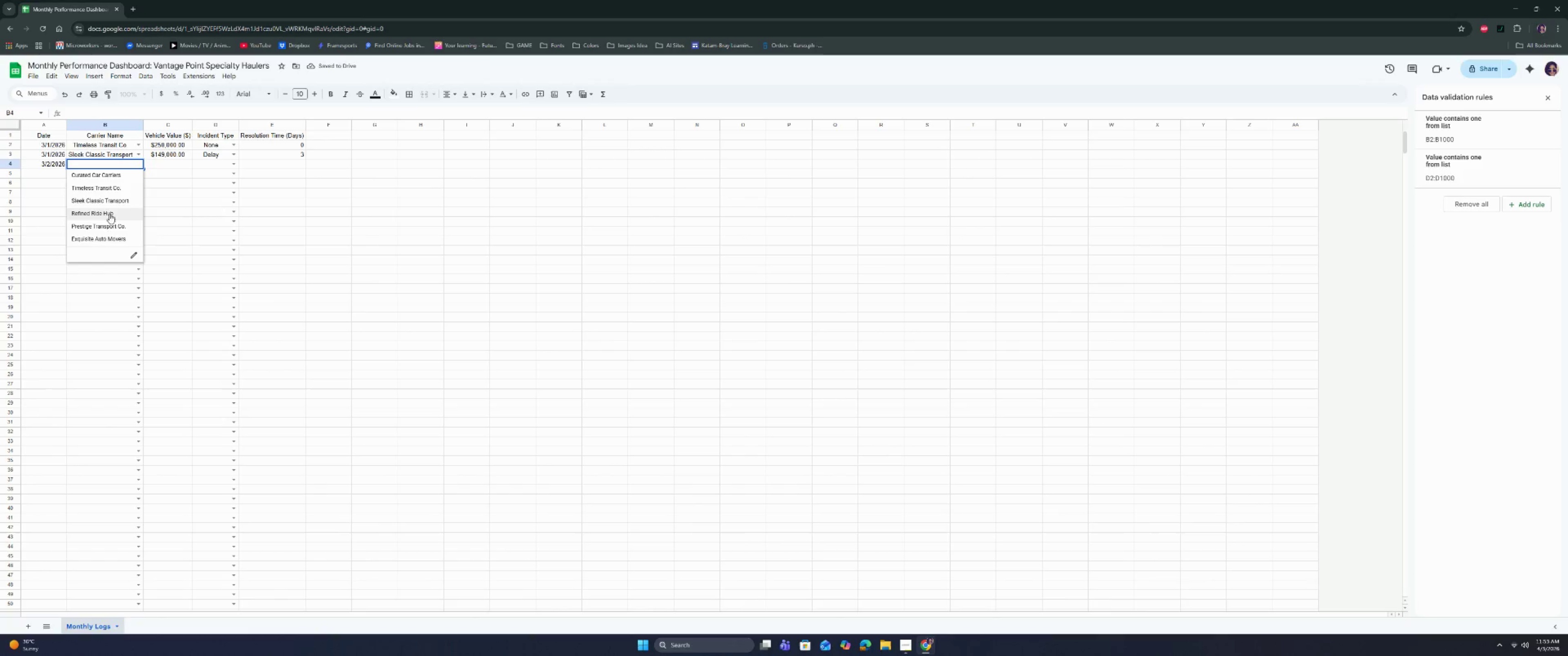 
left_click([105, 237])
 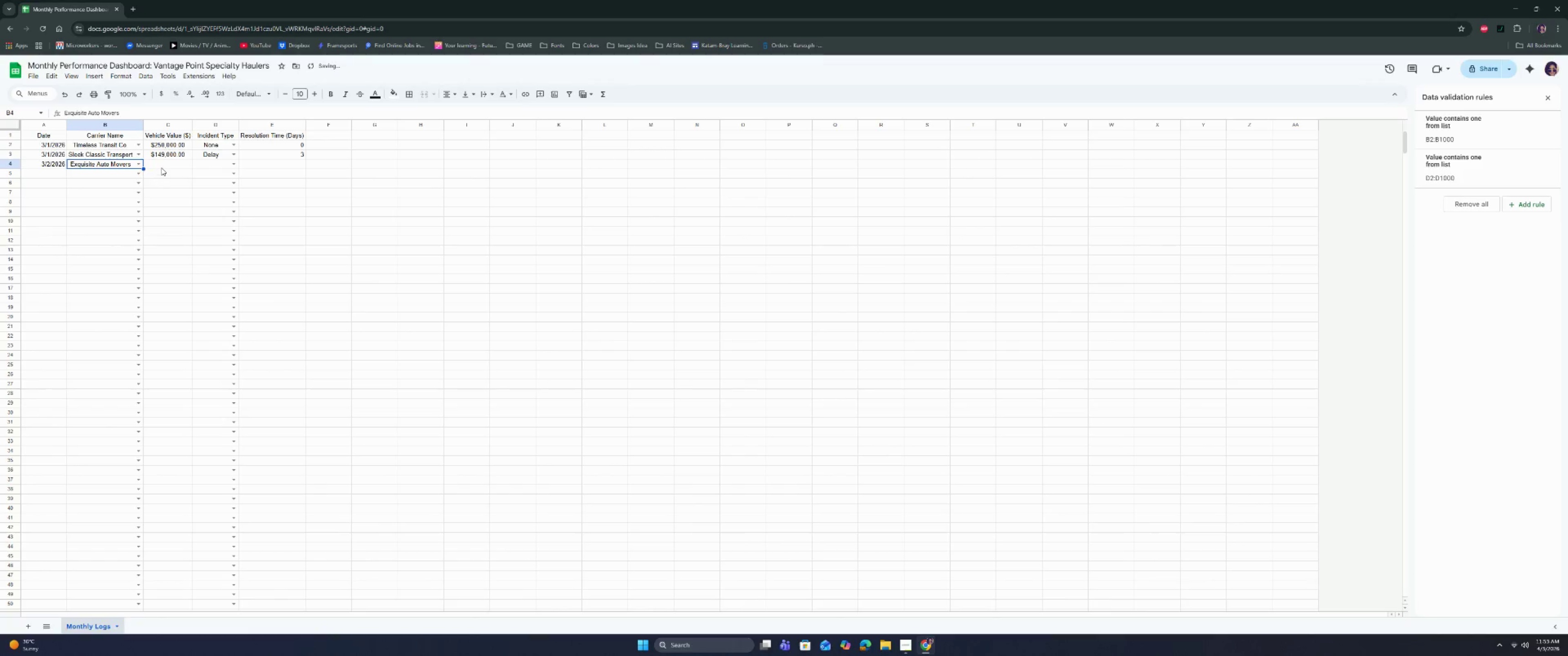 
left_click([163, 164])
 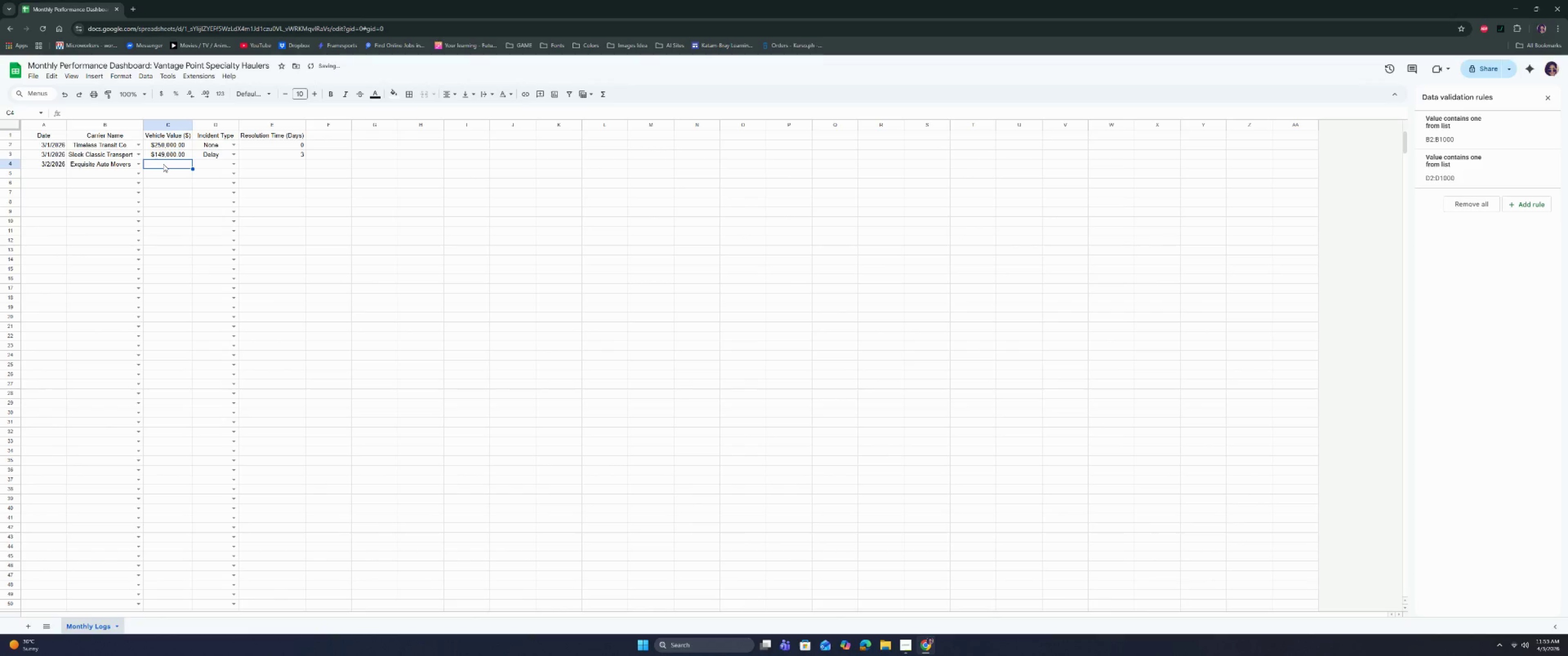 
type(136000)
key(Tab)
 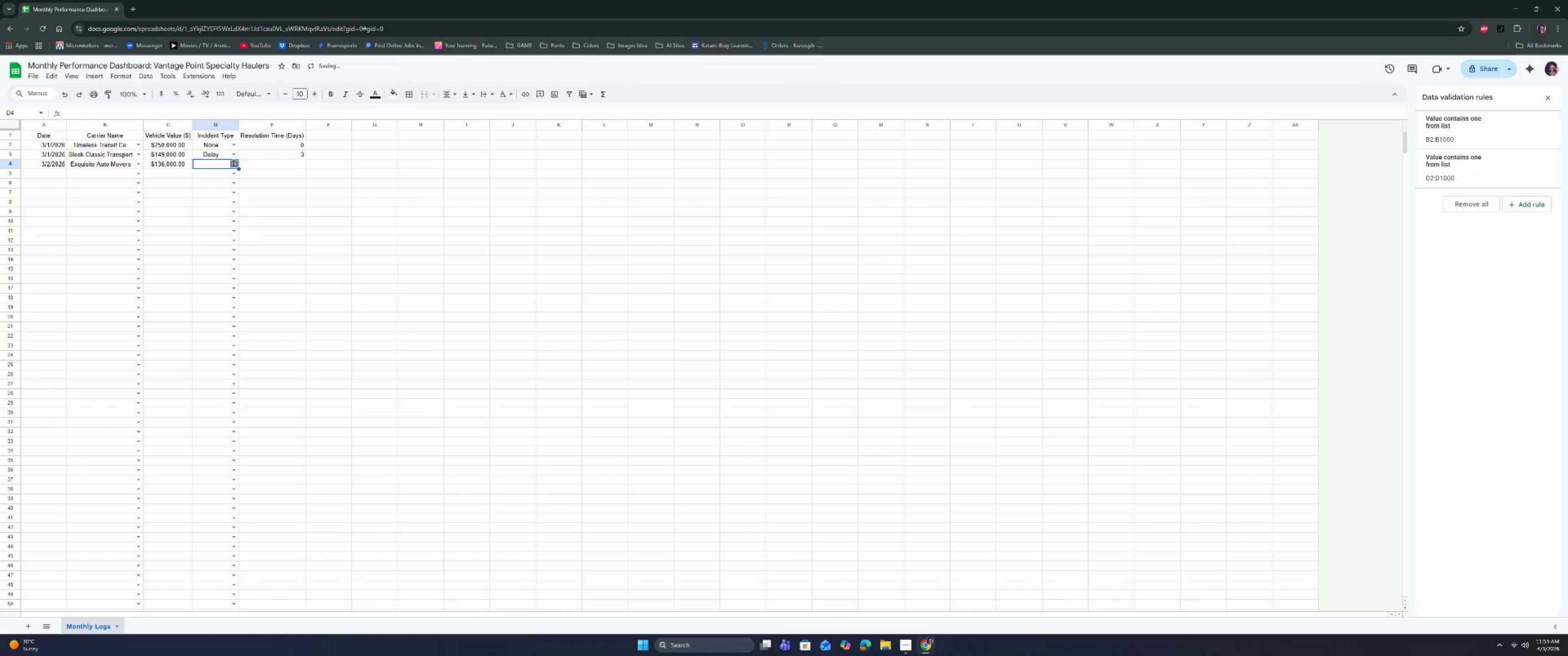 
double_click([222, 176])
 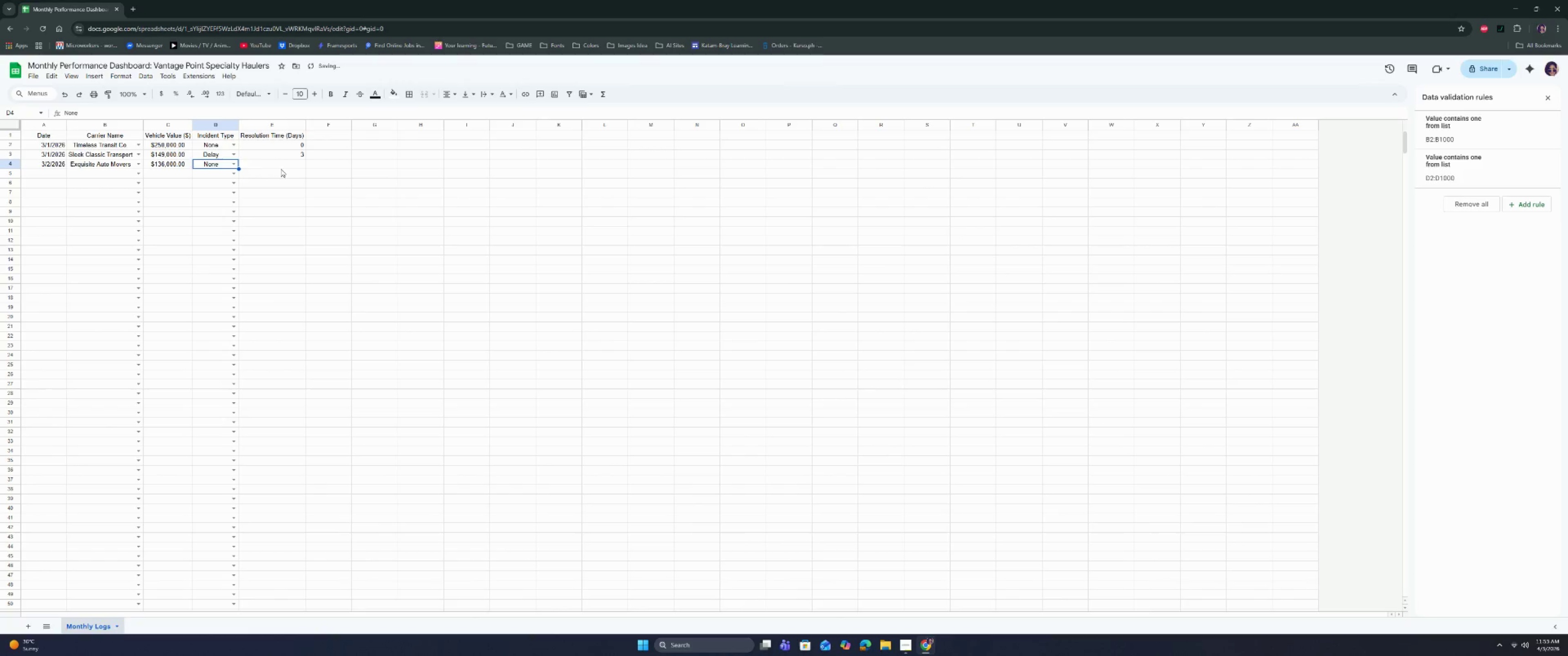 
triple_click([281, 169])
 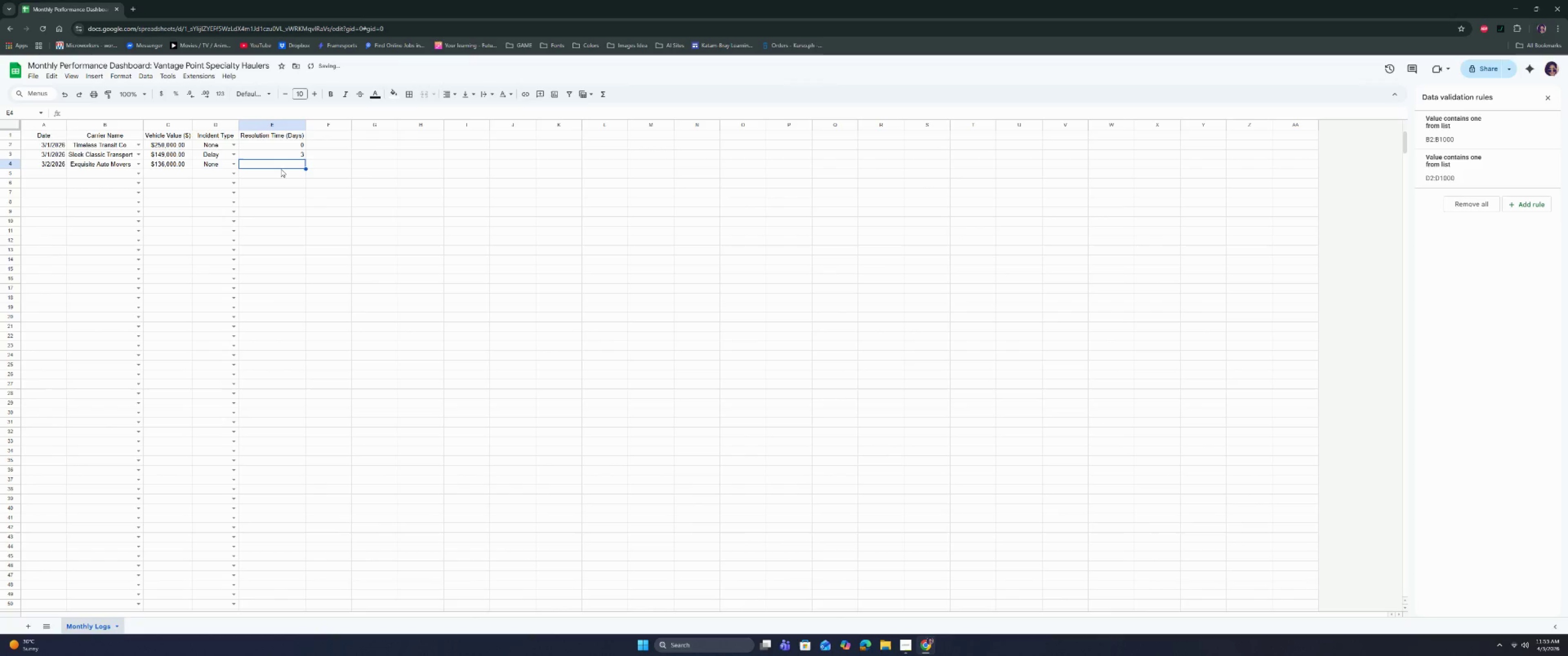 
key(0)
 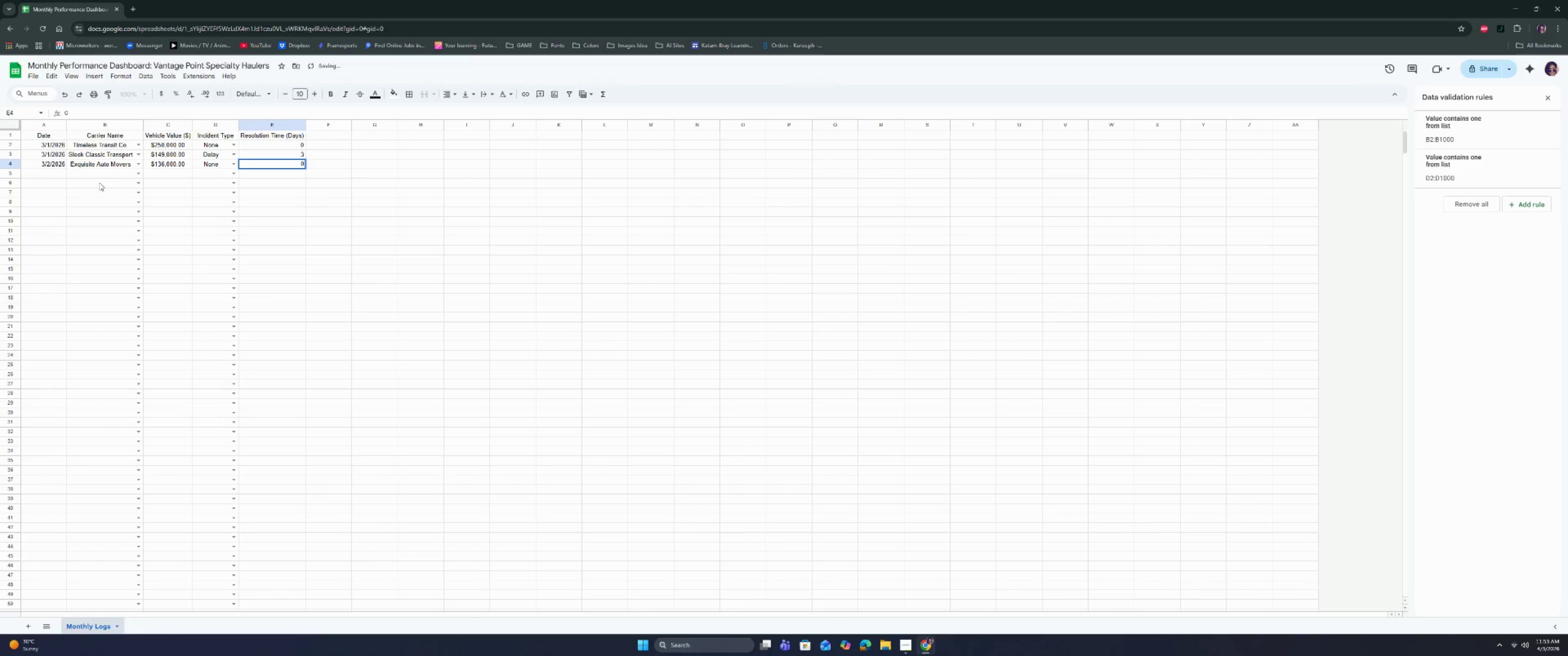 
left_click([59, 175])
 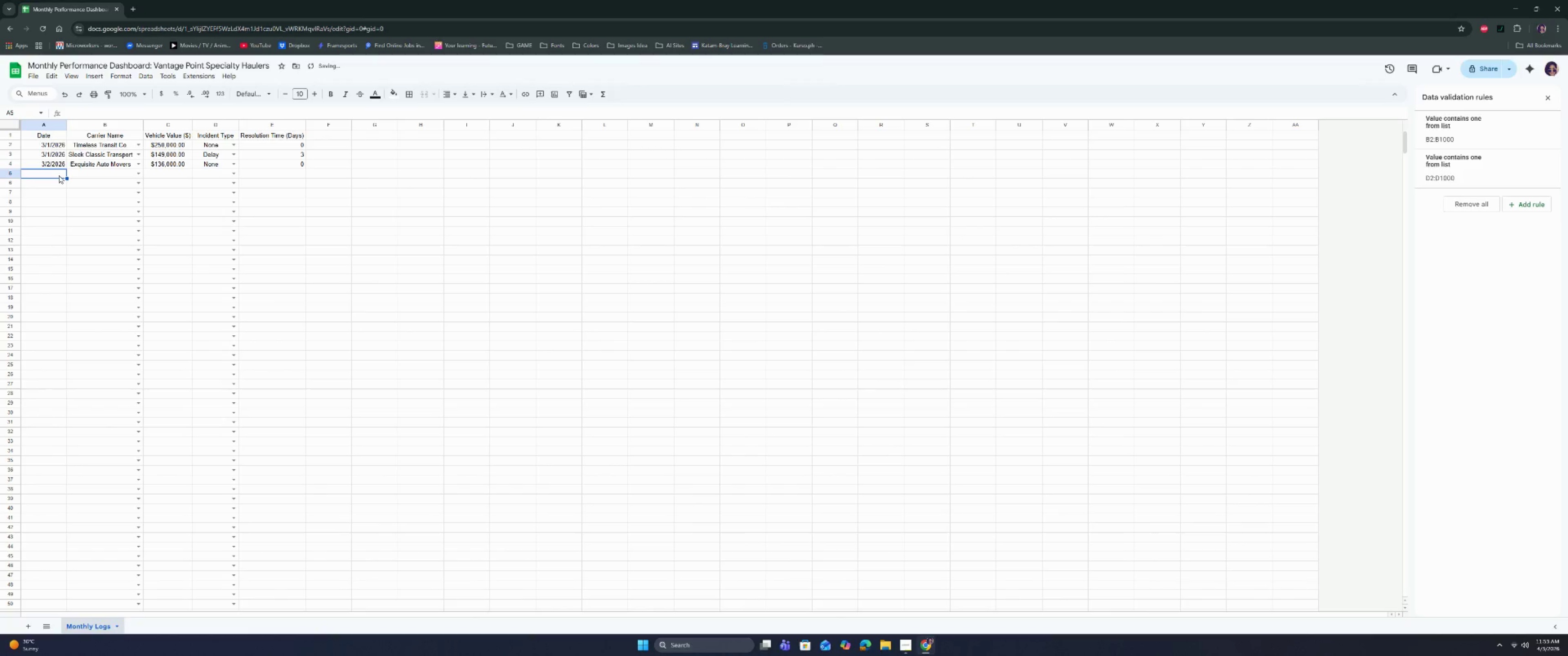 
type(3.3)
key(Backspace)
key(Backspace)
type(/3/2026)
key(Tab)
 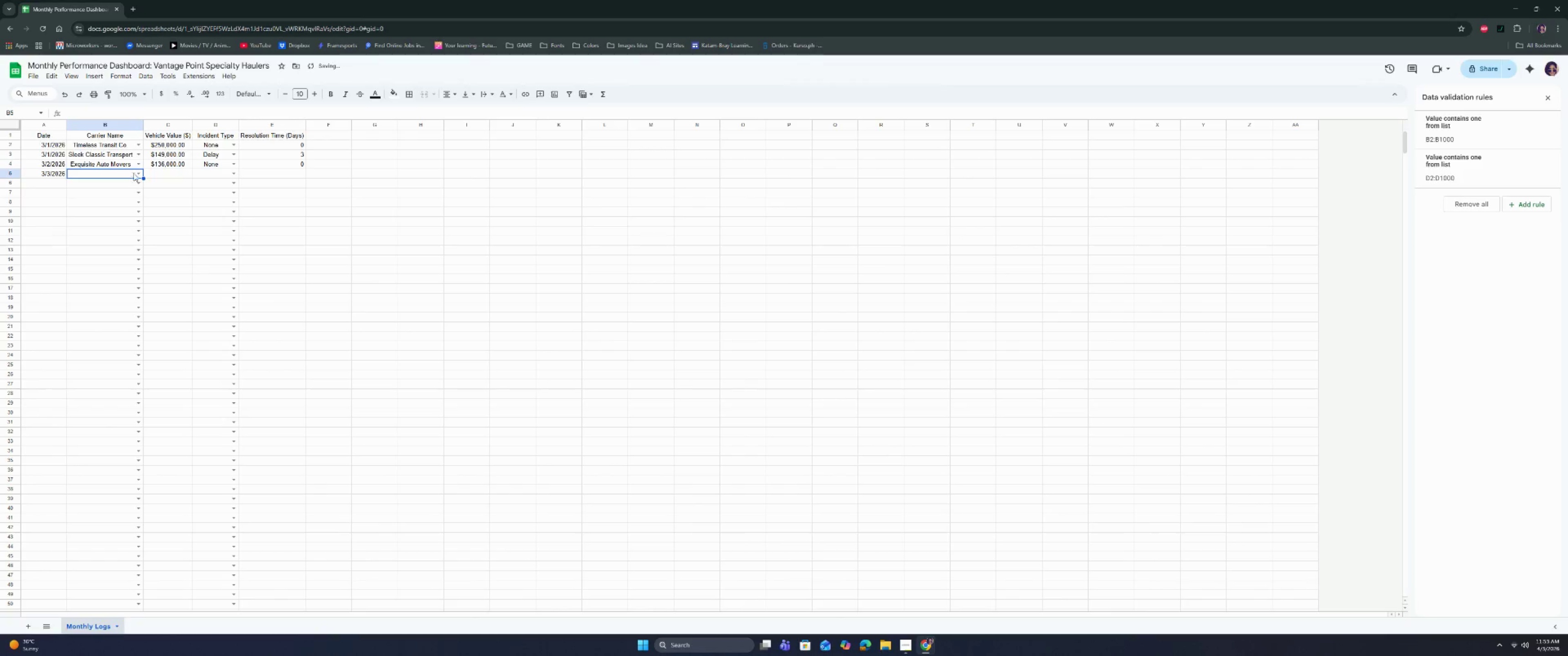 
left_click([137, 174])
 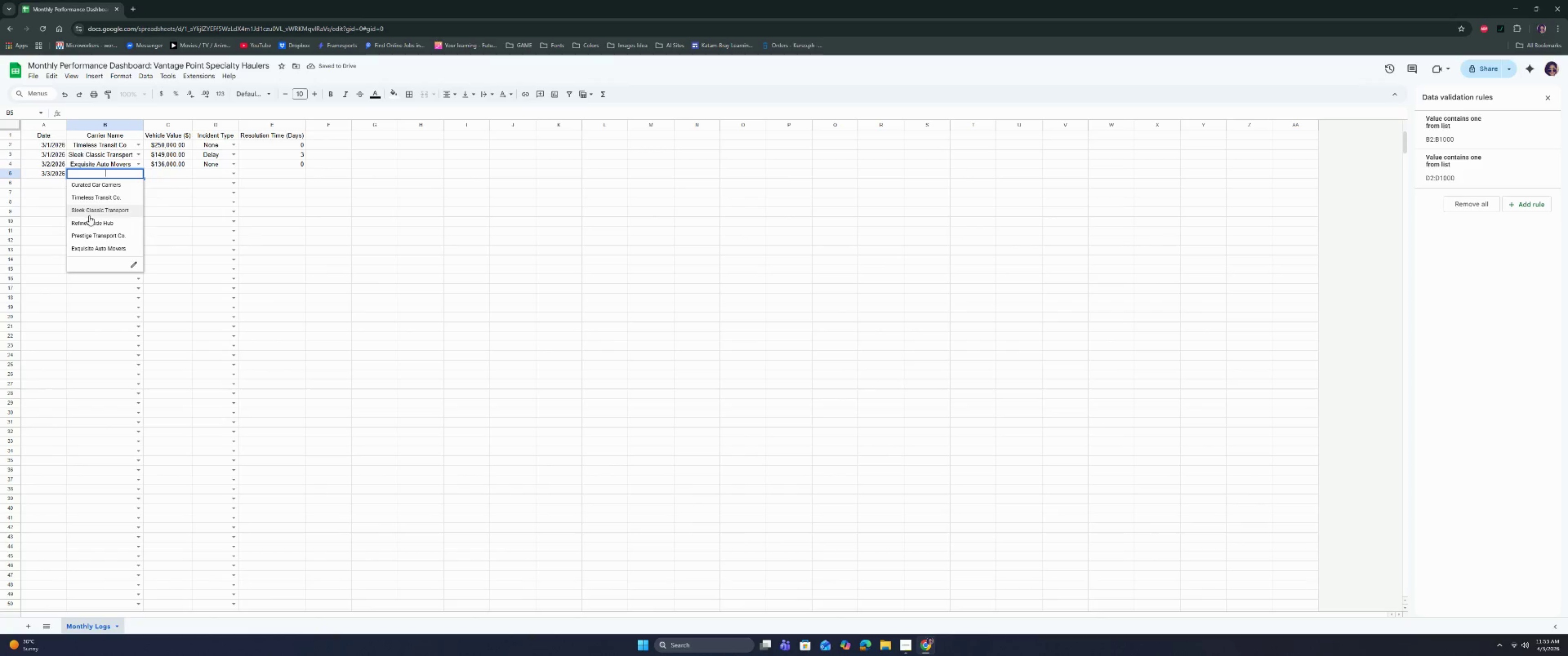 
left_click([89, 220])
 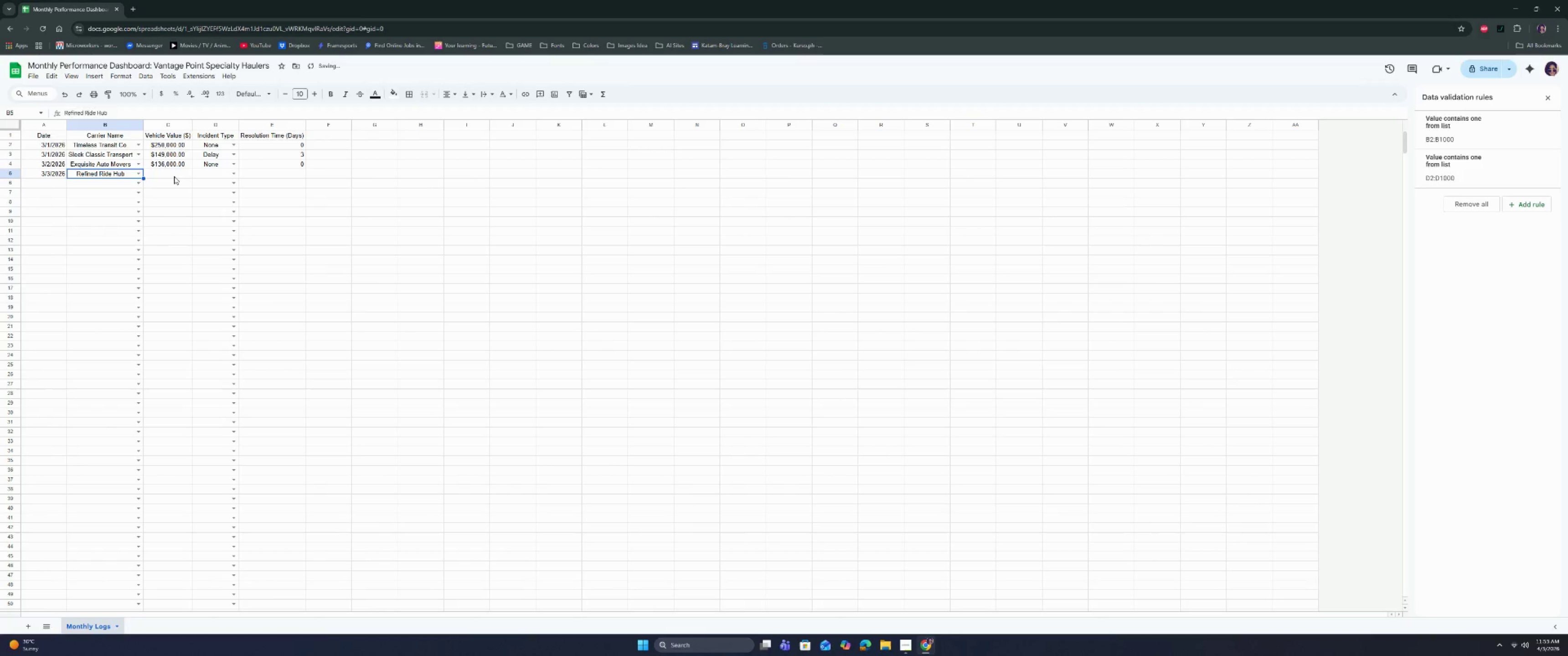 
left_click([174, 175])
 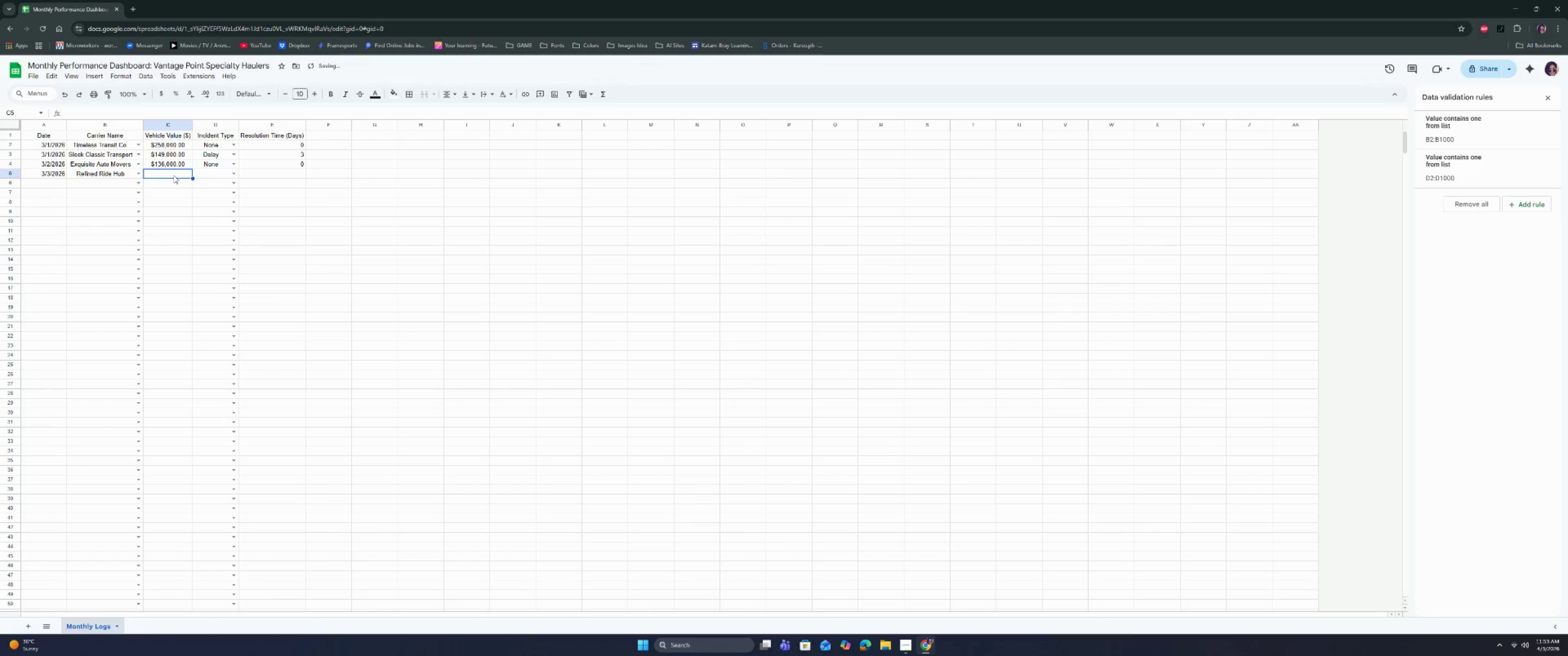 
type(124000)
key(Tab)
 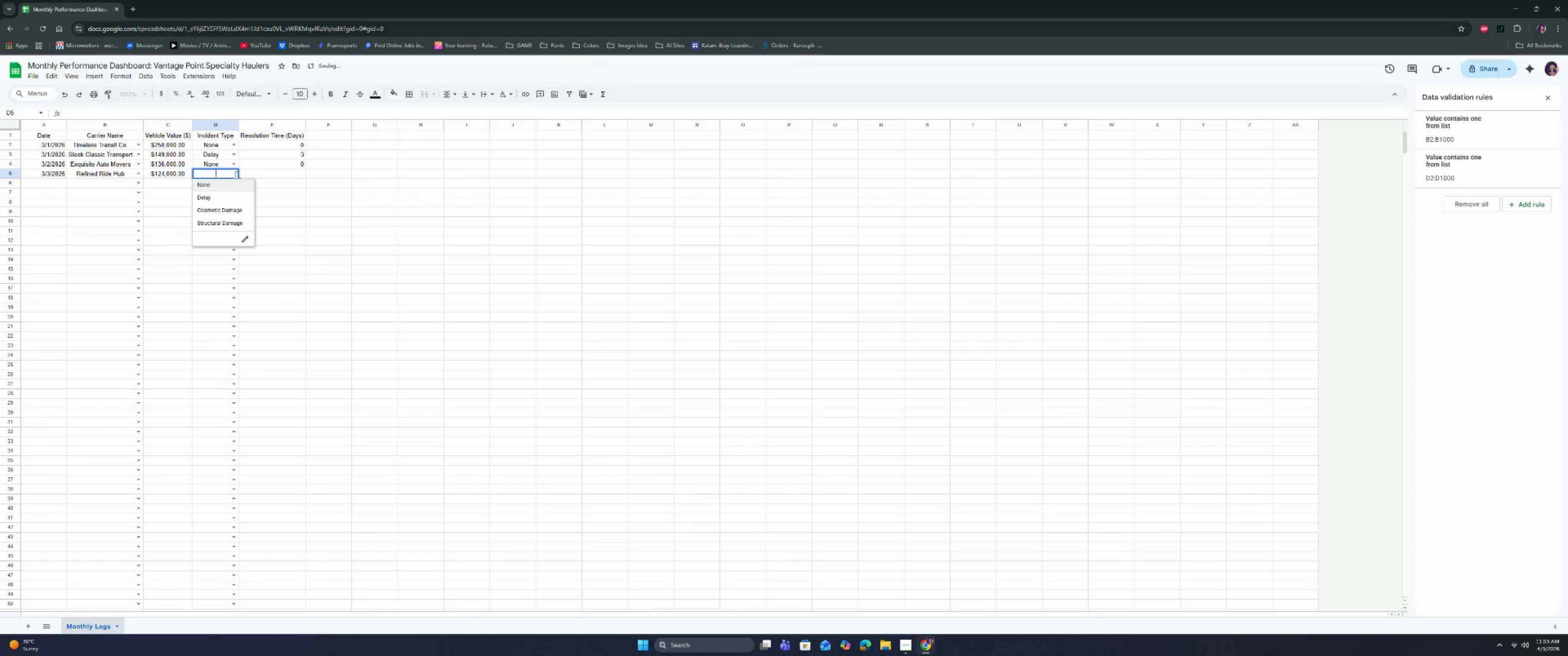 
double_click([225, 190])
 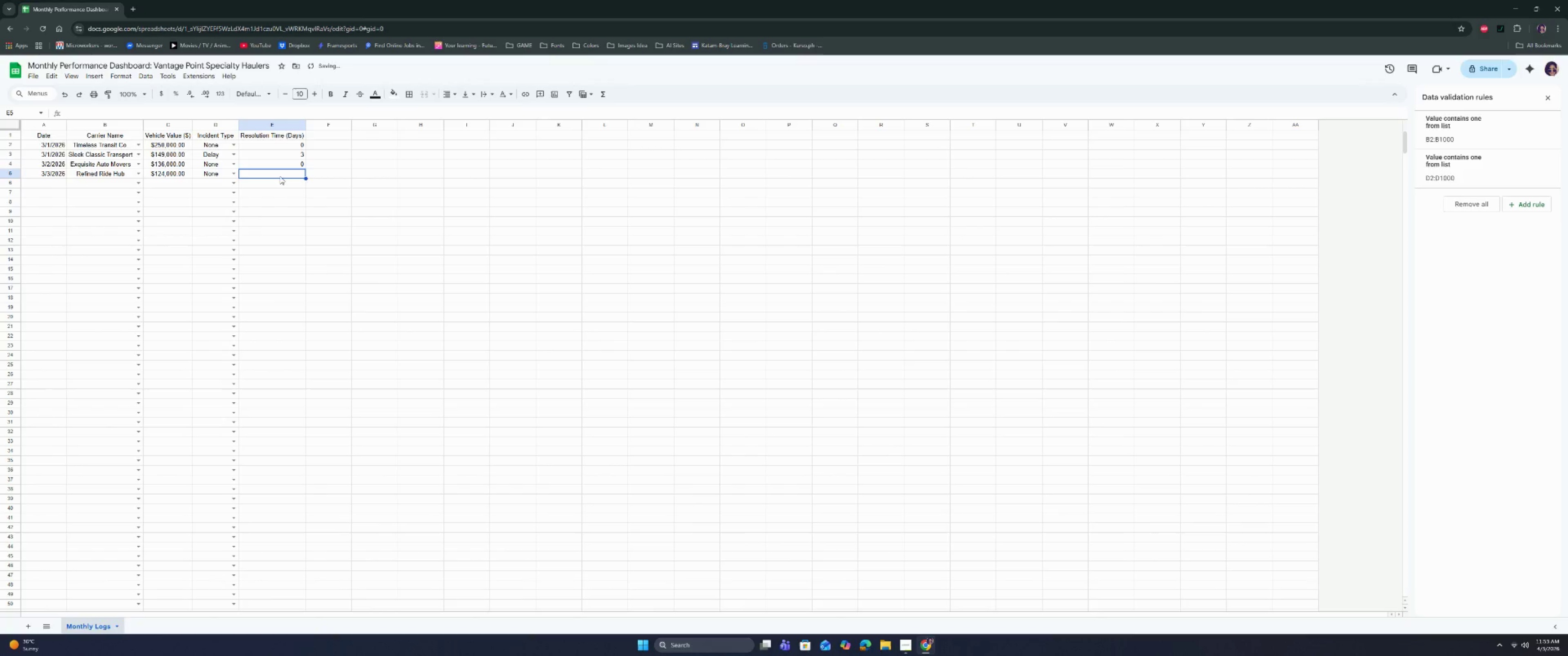 
key(0)
 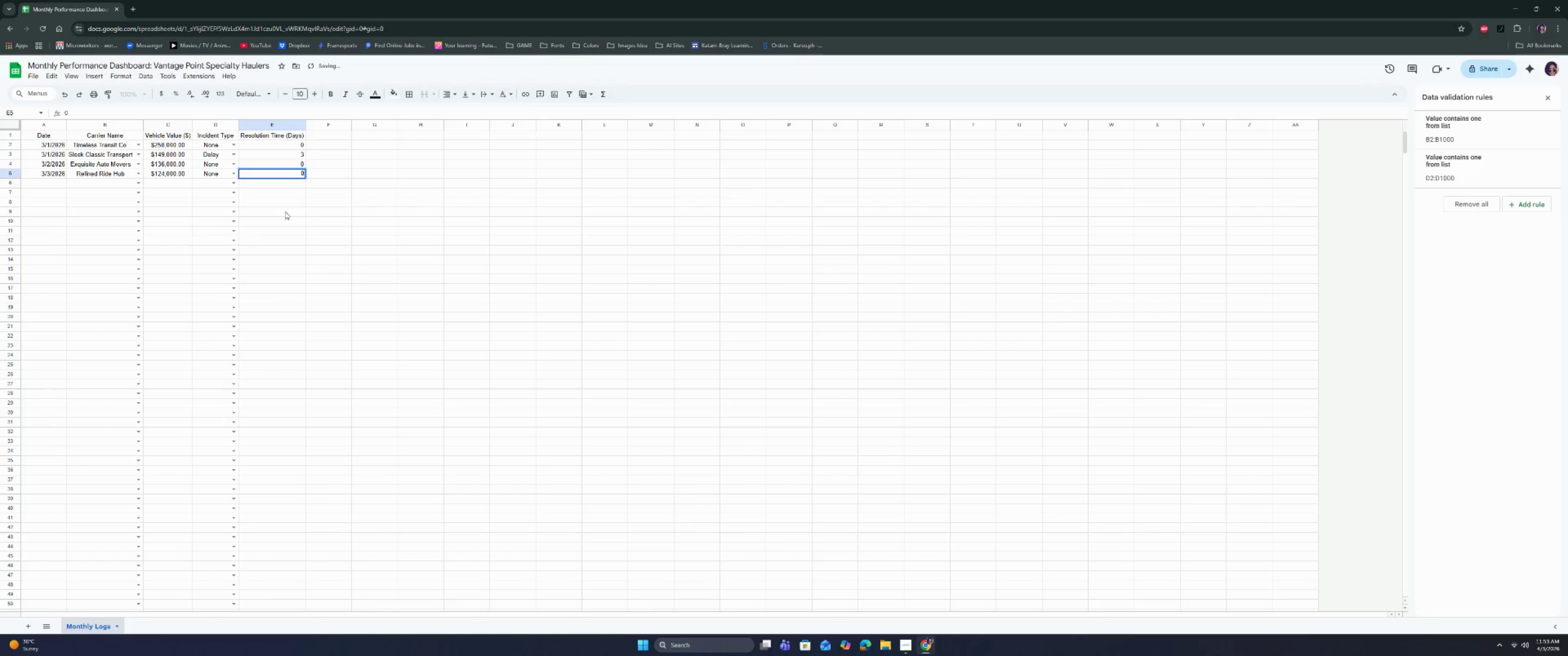 
left_click([285, 211])
 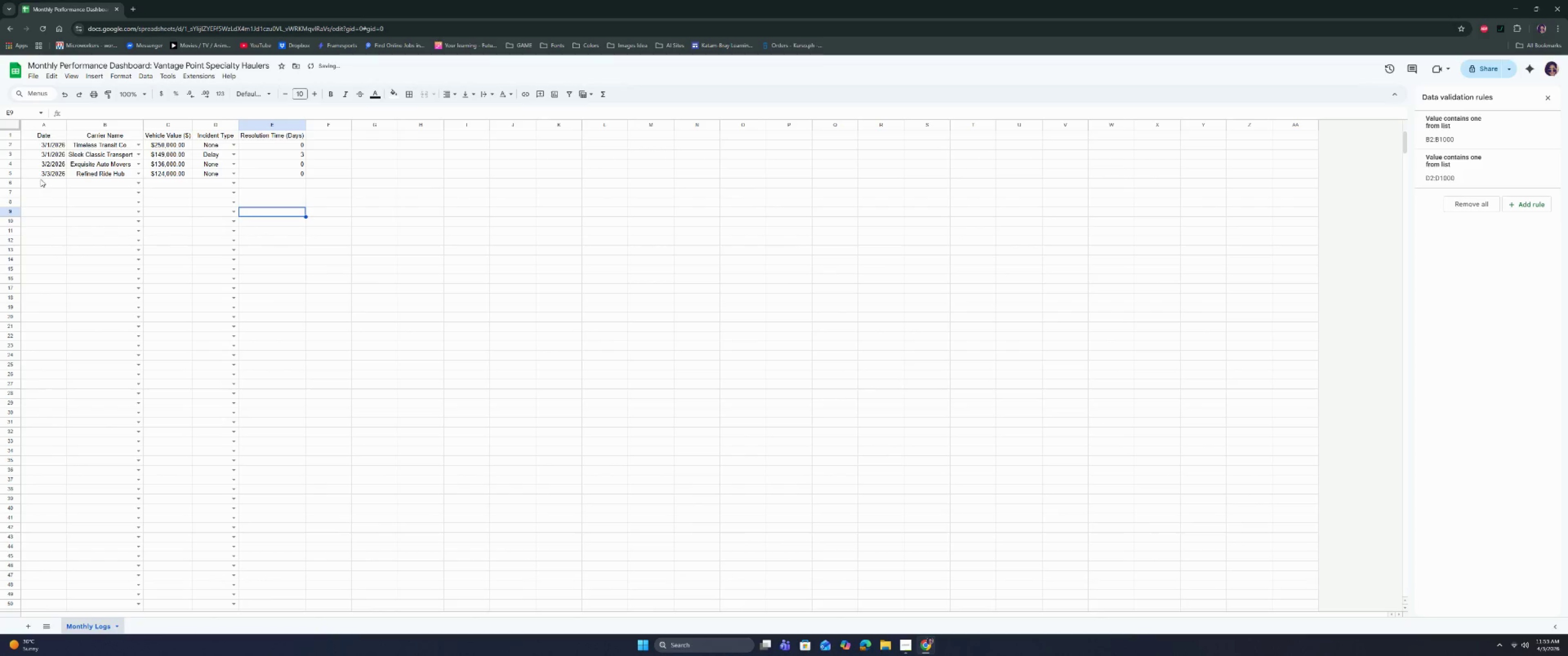 
left_click([42, 182])
 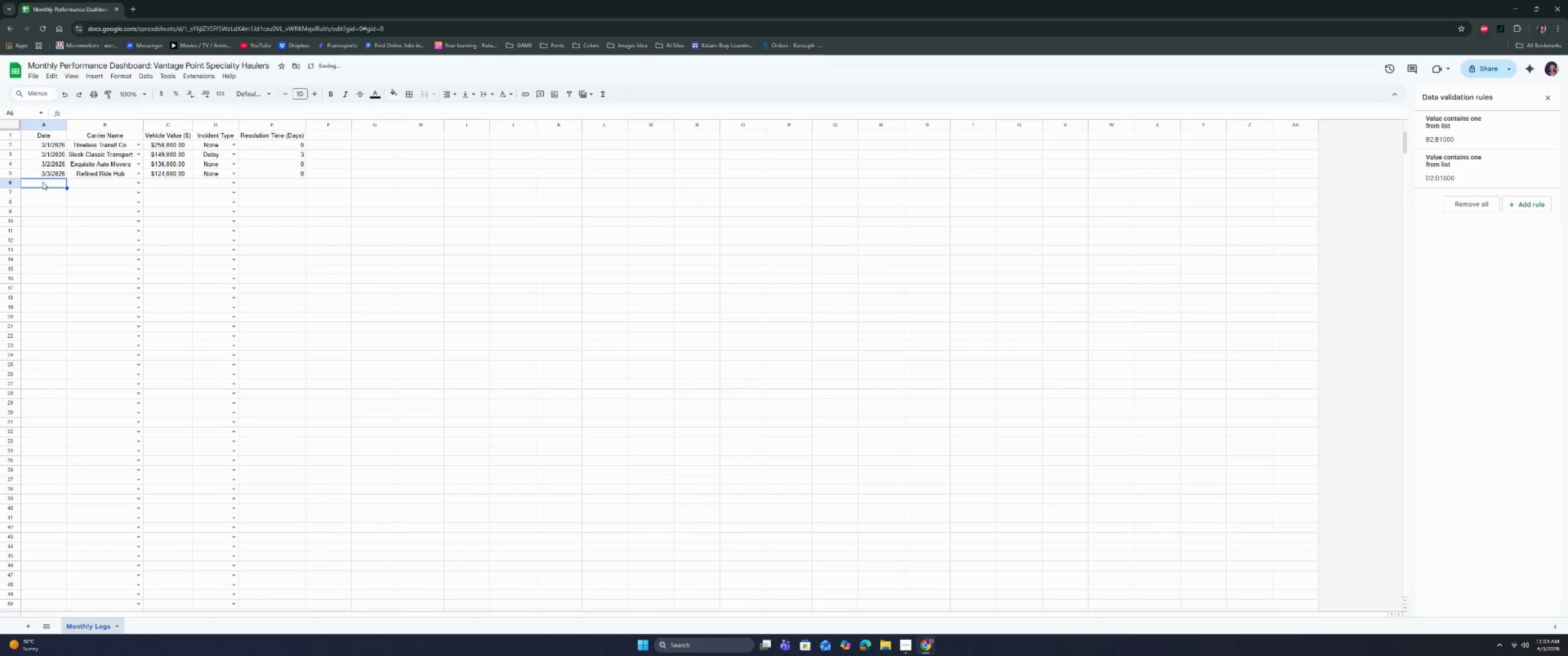 
type(3/3/206)
key(Tab)
 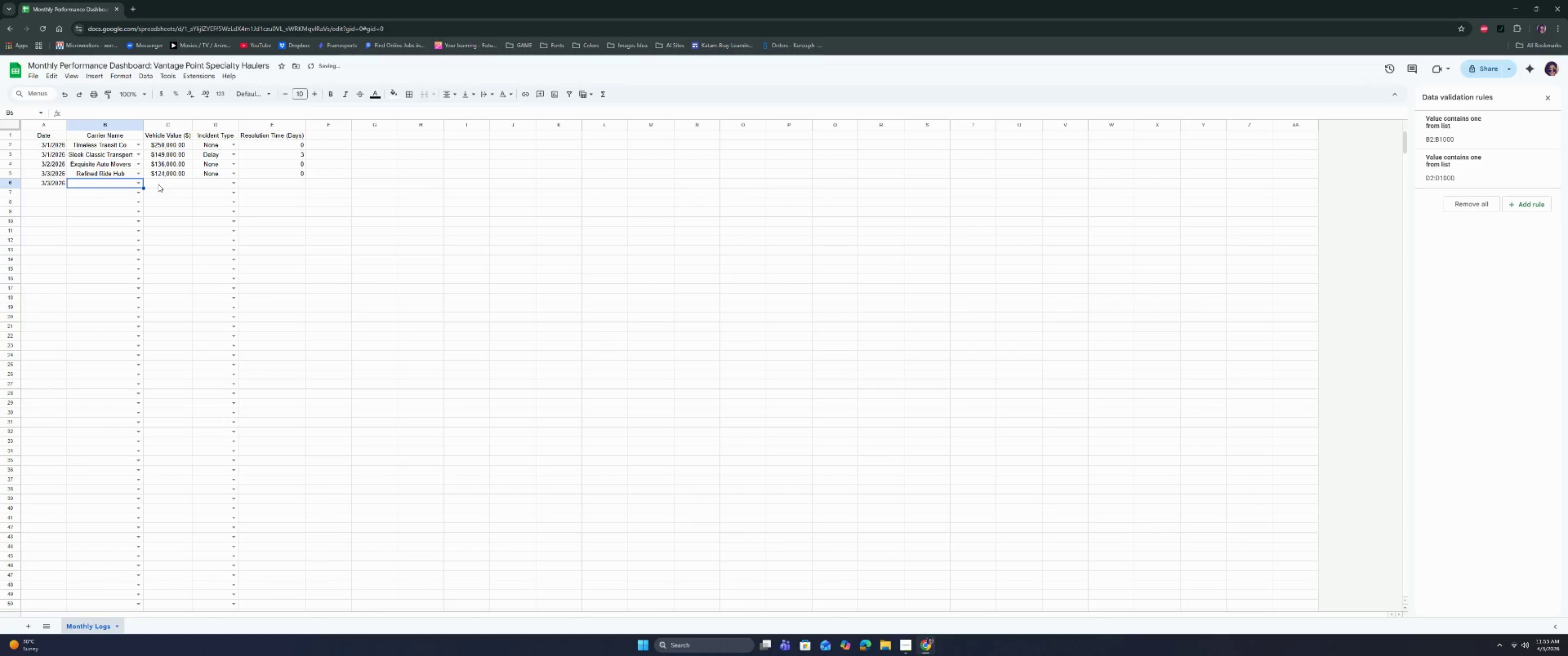 
left_click([138, 181])
 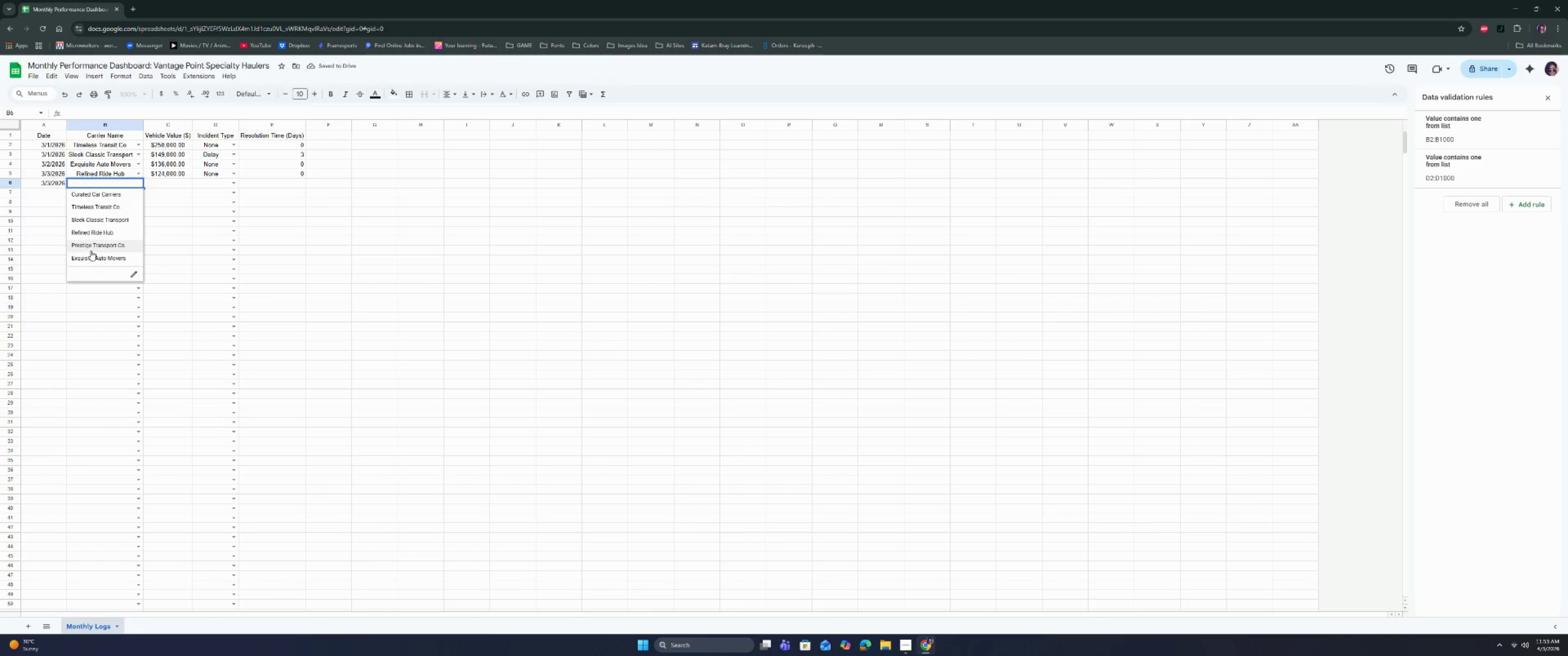 
left_click([91, 250])
 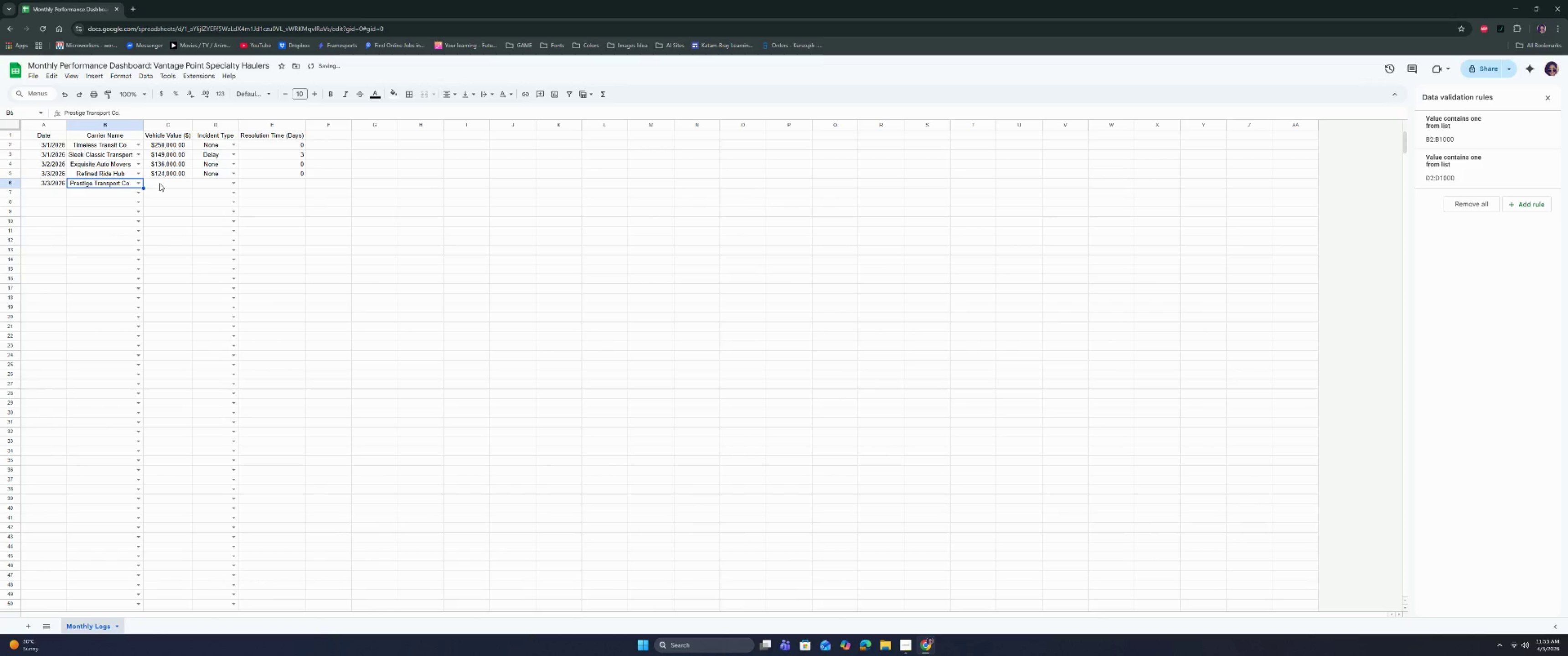 
left_click([160, 183])
 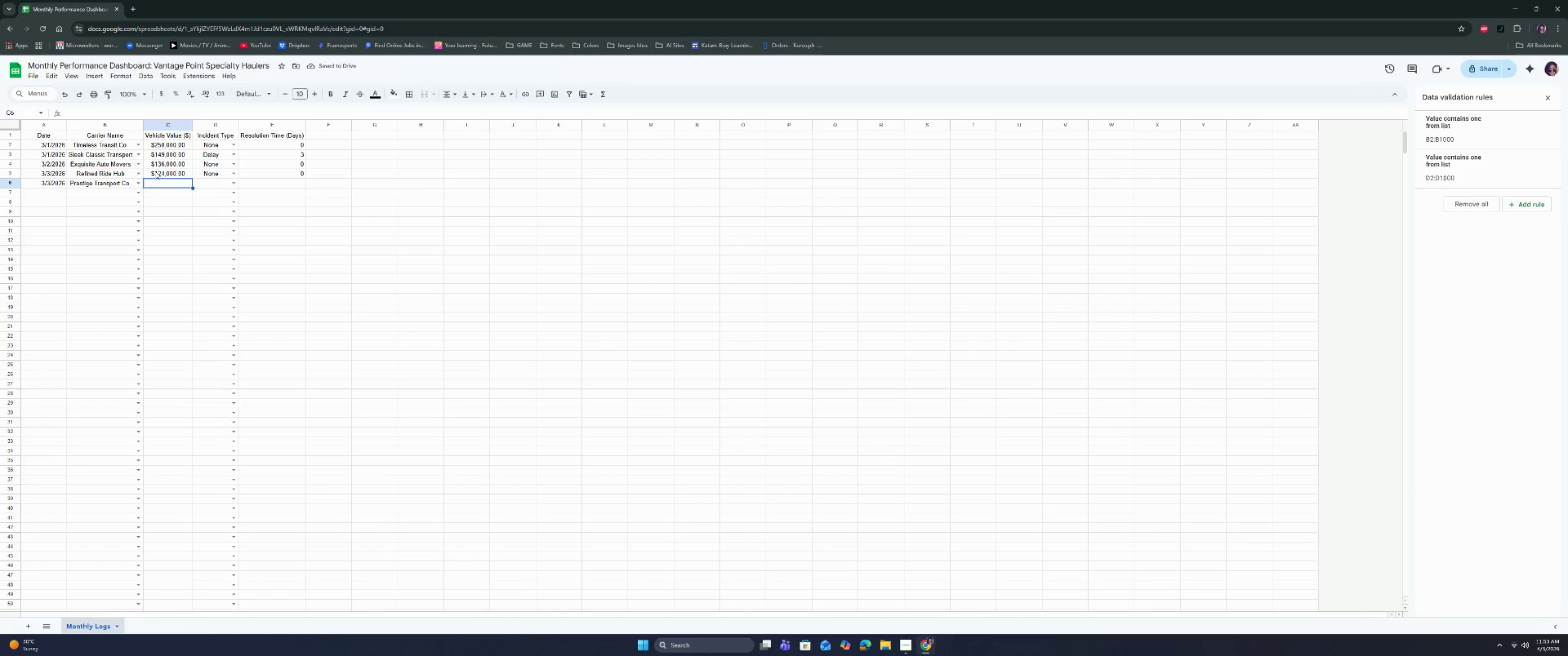 
type(1230000)
key(Tab)
 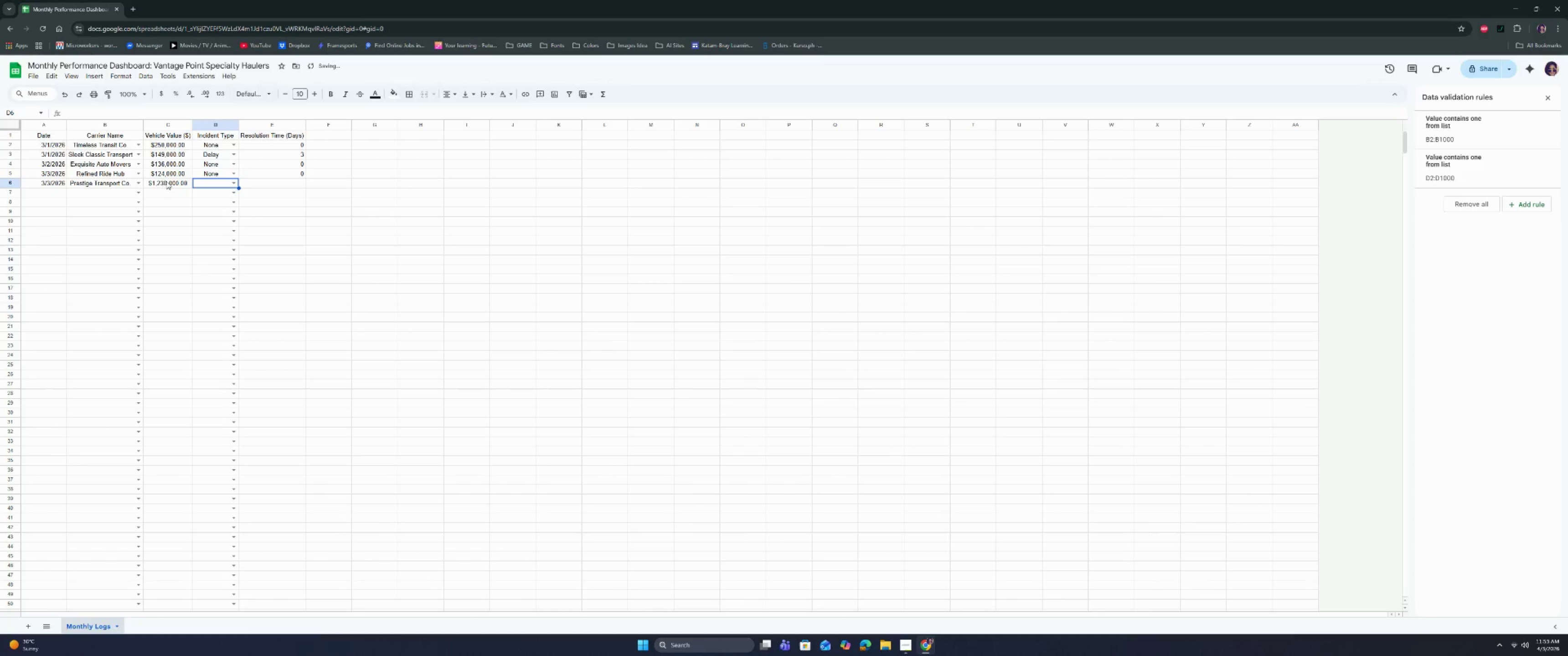 
double_click([166, 181])
 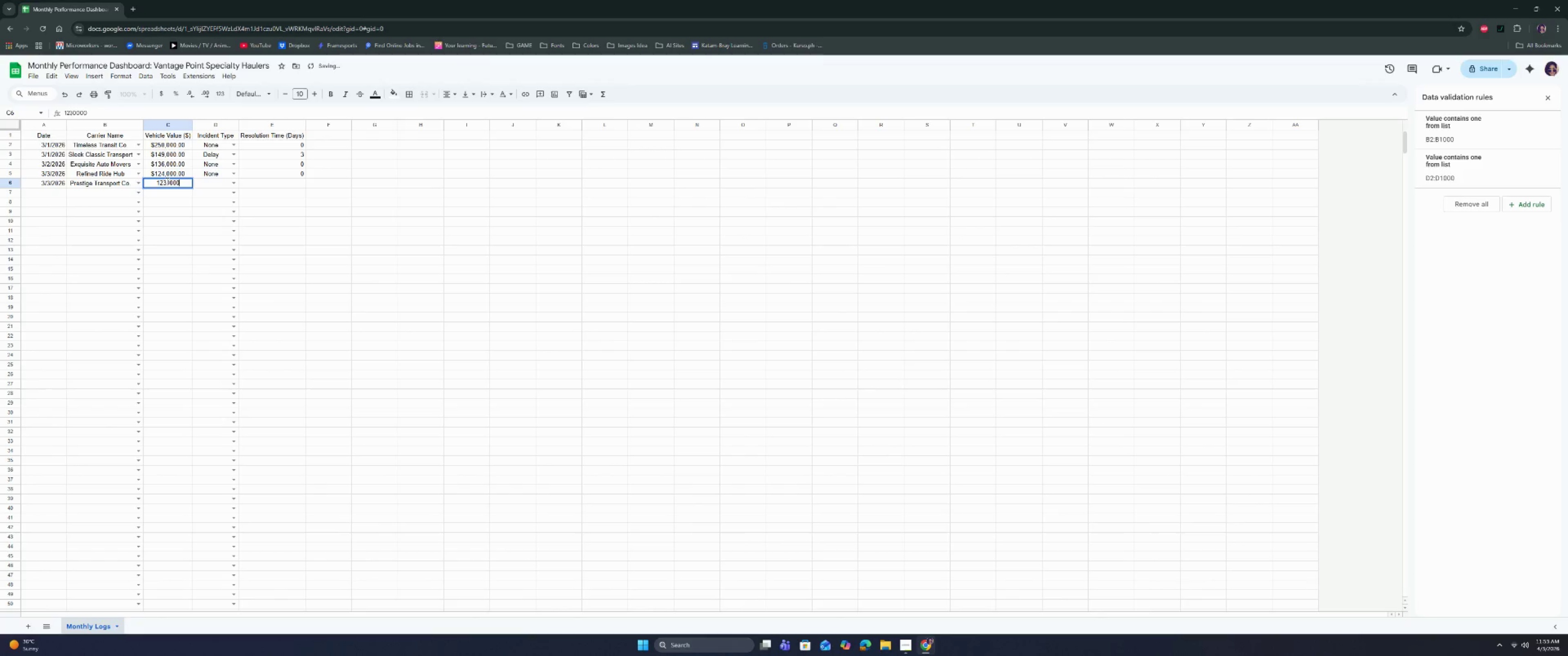 
key(Backspace)
 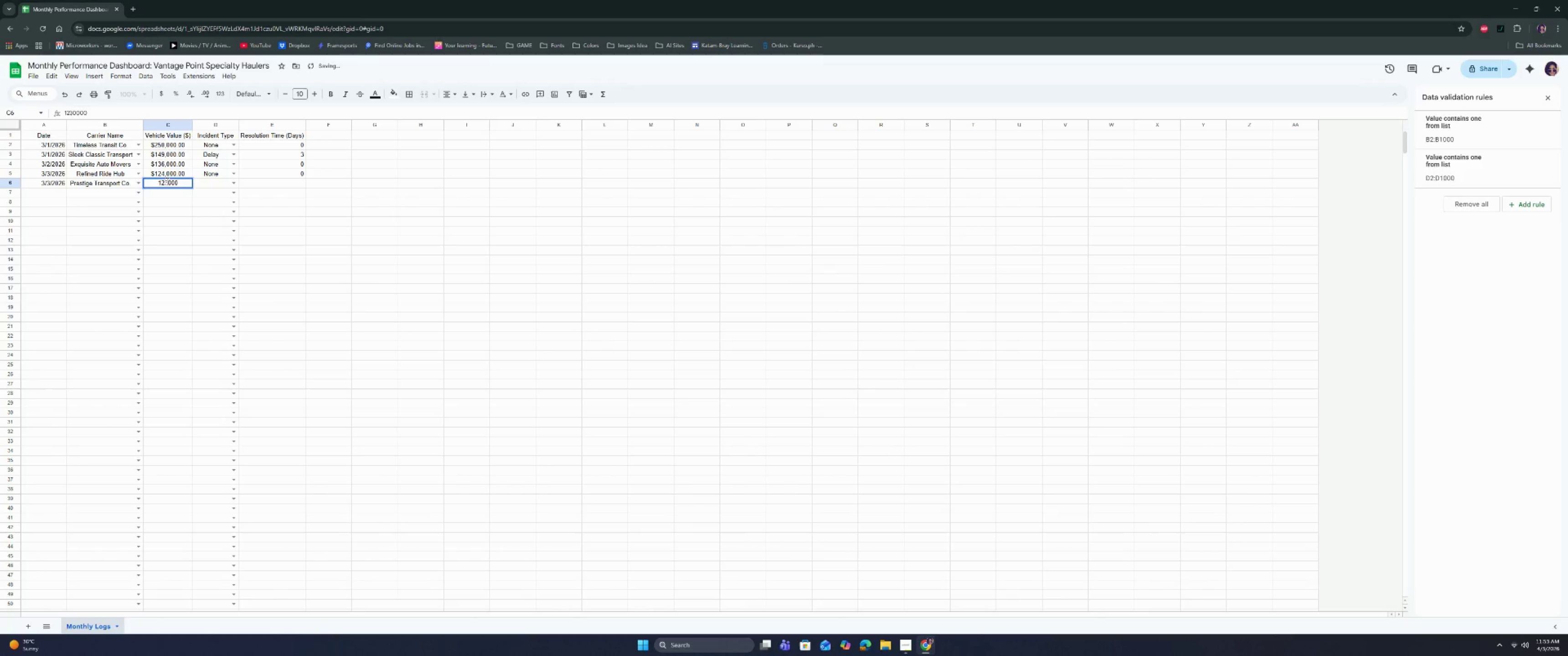 
key(Tab)
 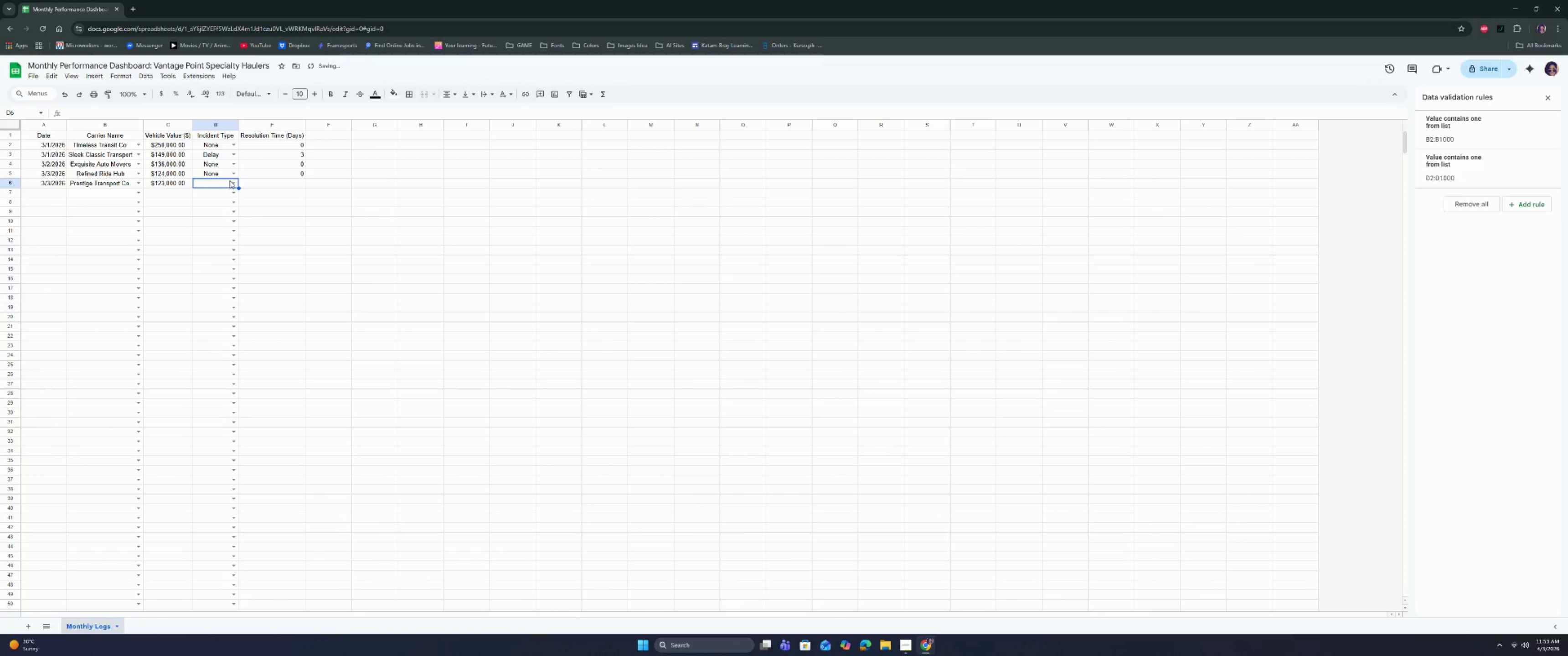 
left_click([232, 181])
 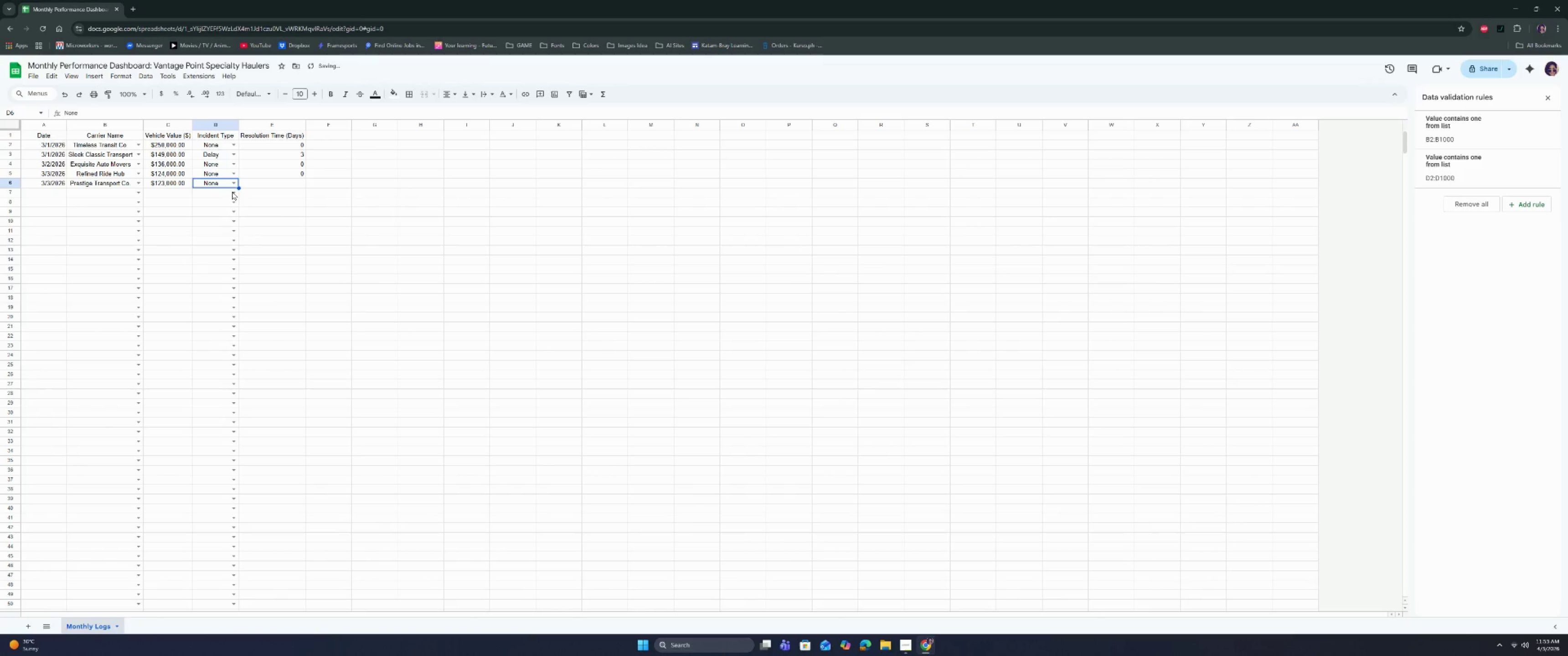 
double_click([260, 185])
 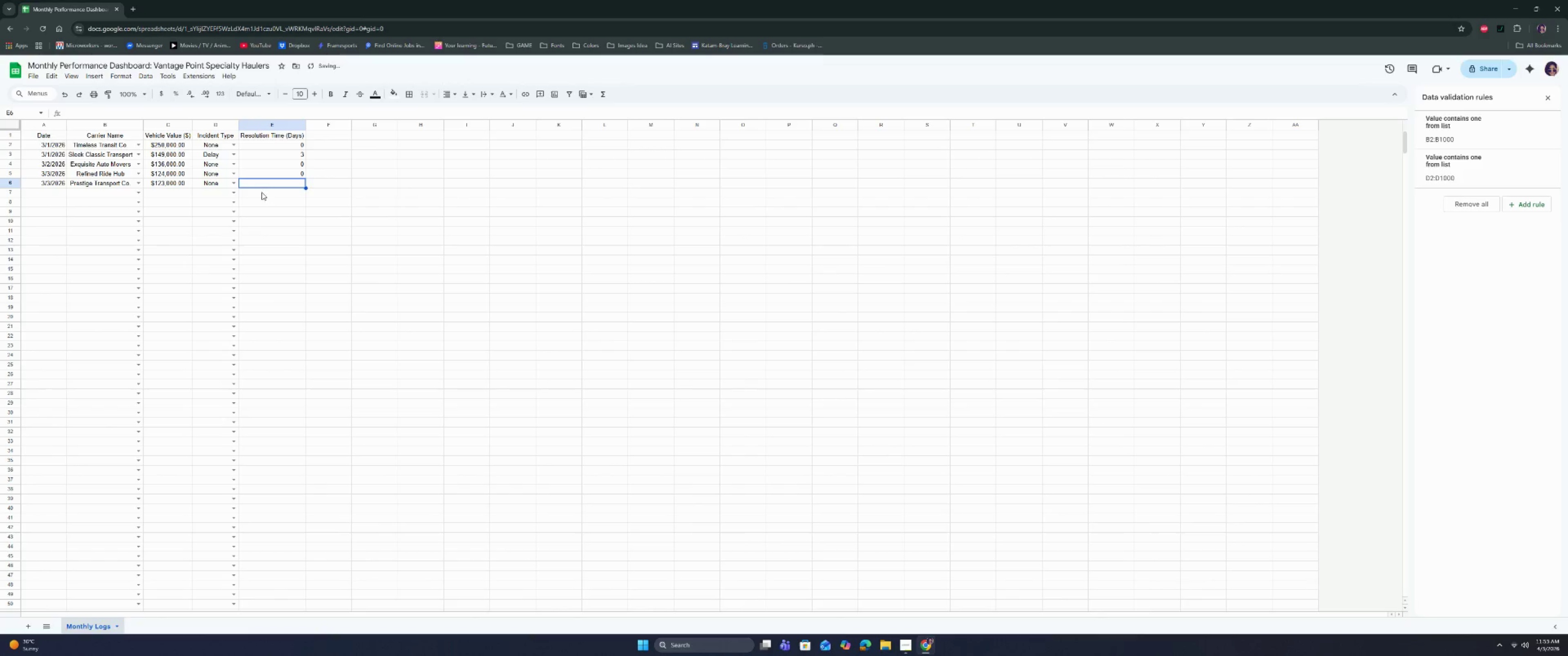 
key(0)
 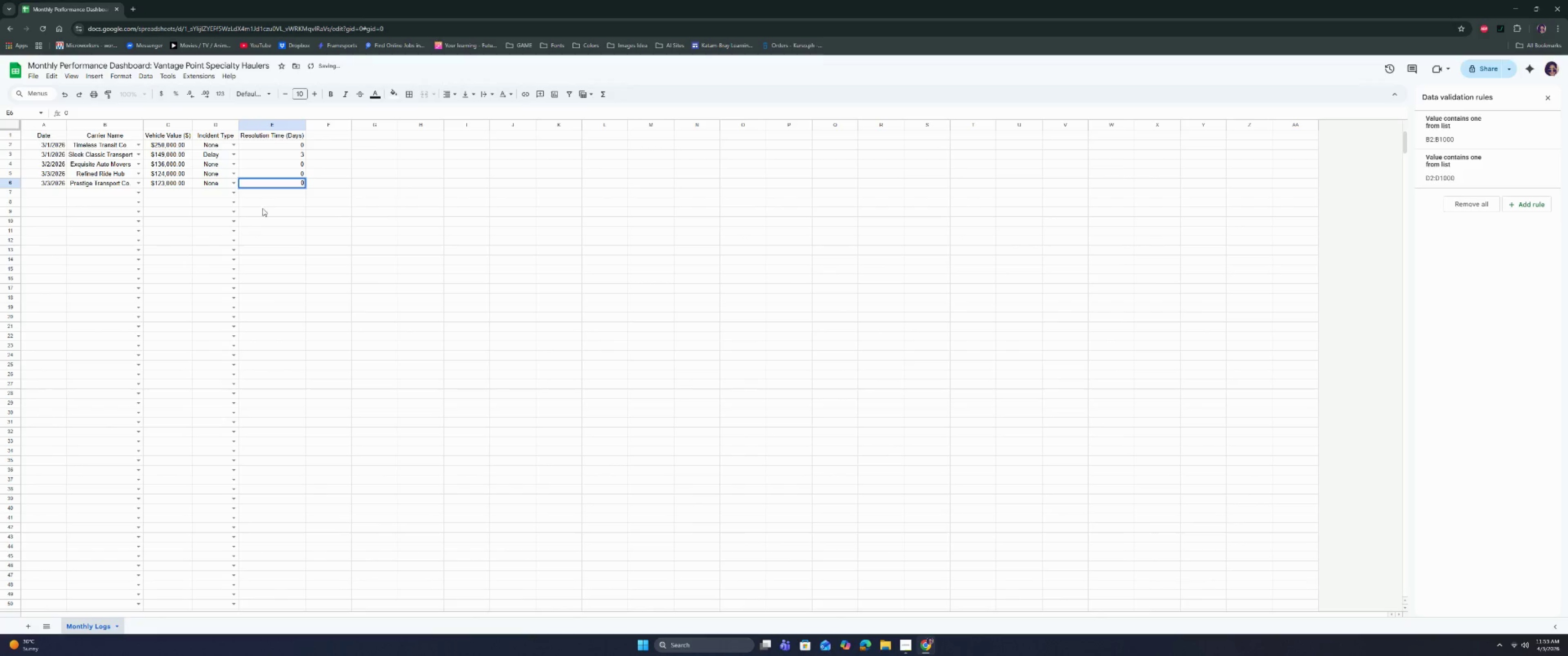 
left_click([263, 209])
 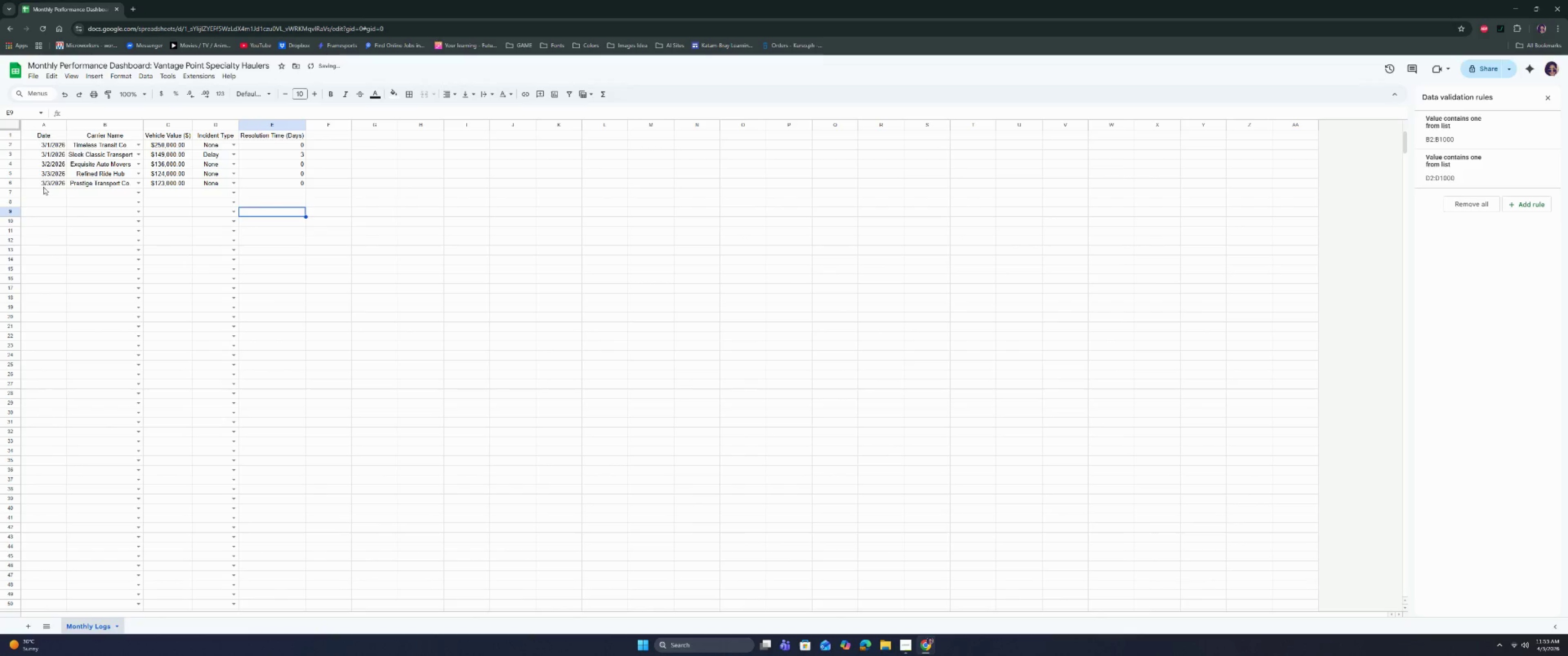 
left_click([44, 192])
 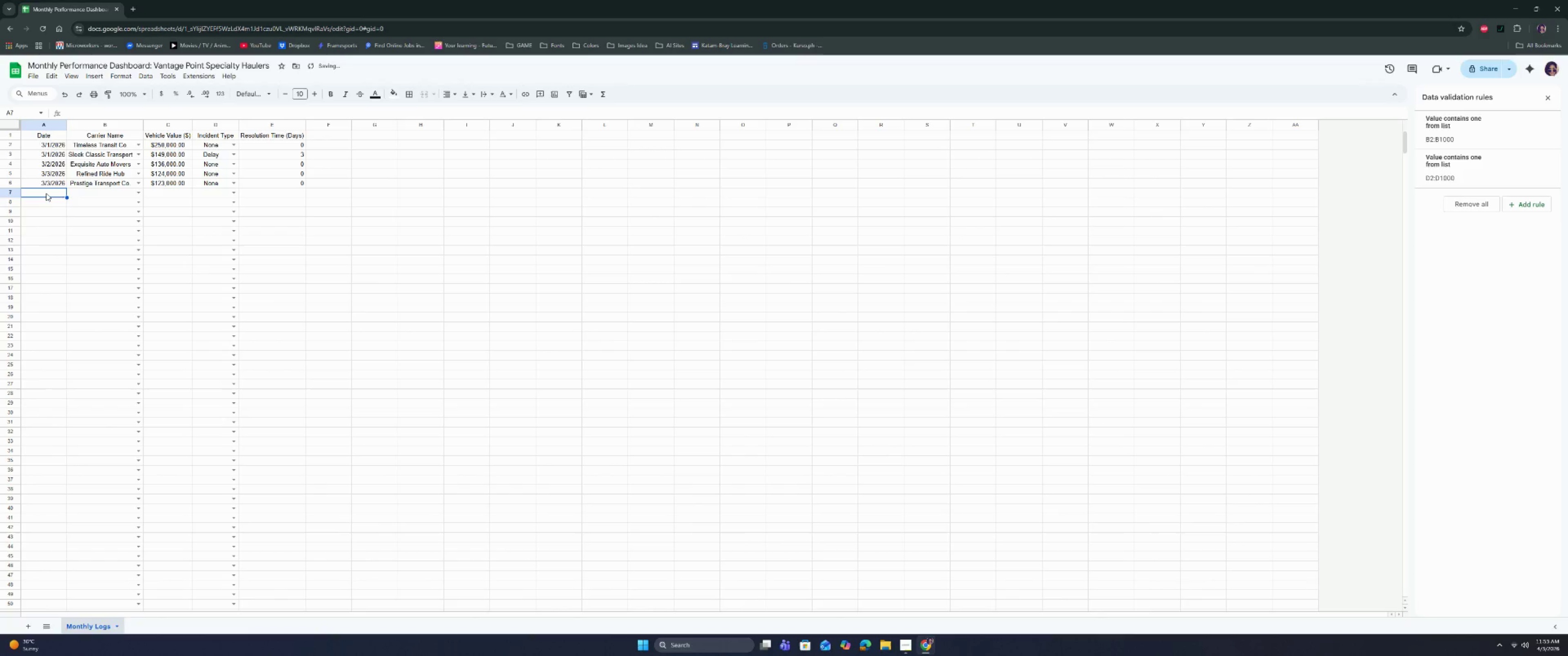 
key(3)
 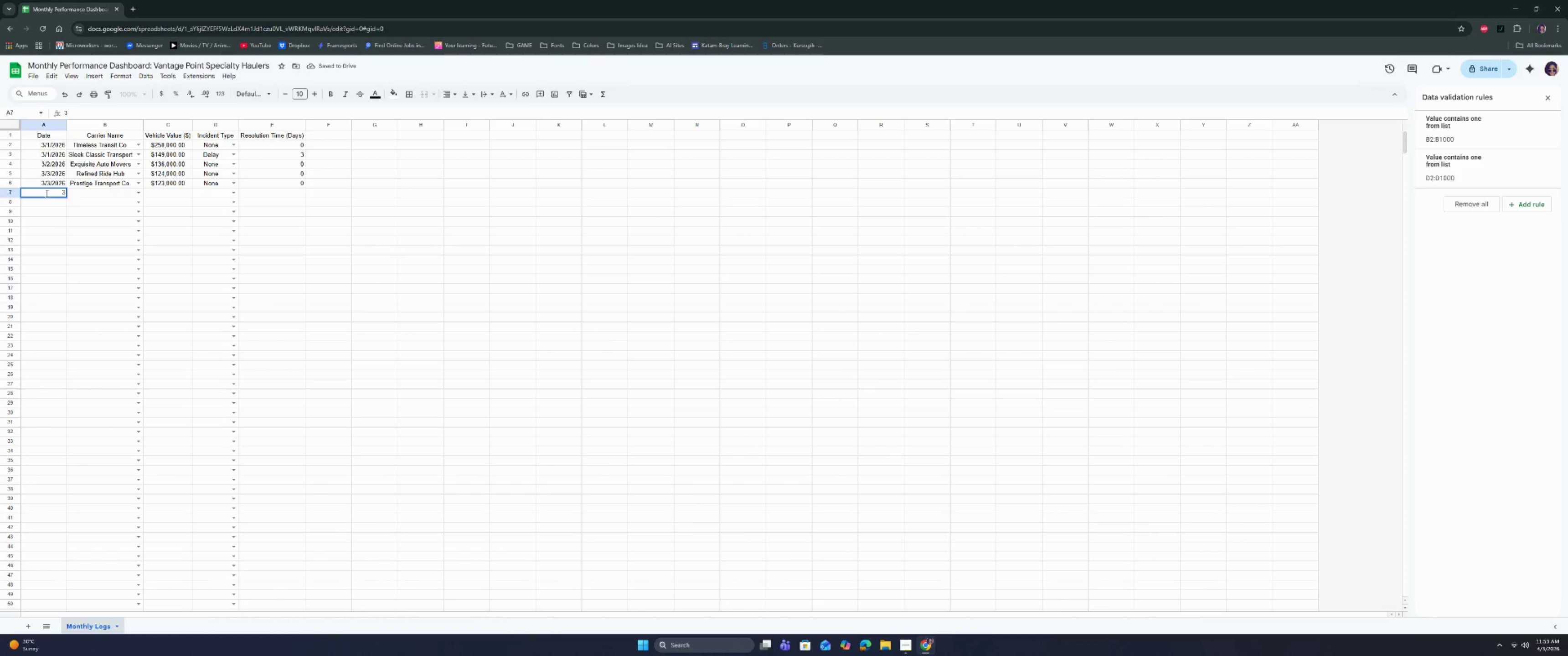 
key(Slash)
 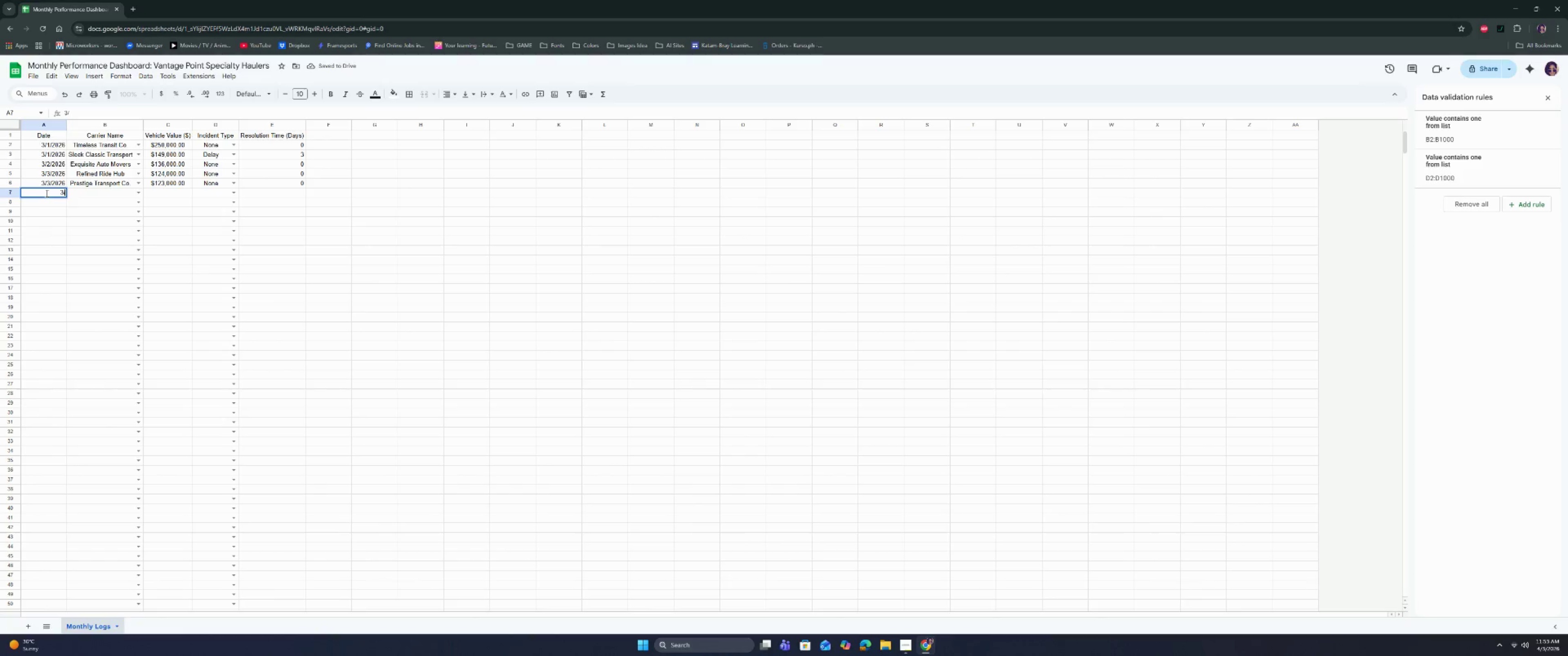 
key(5)
 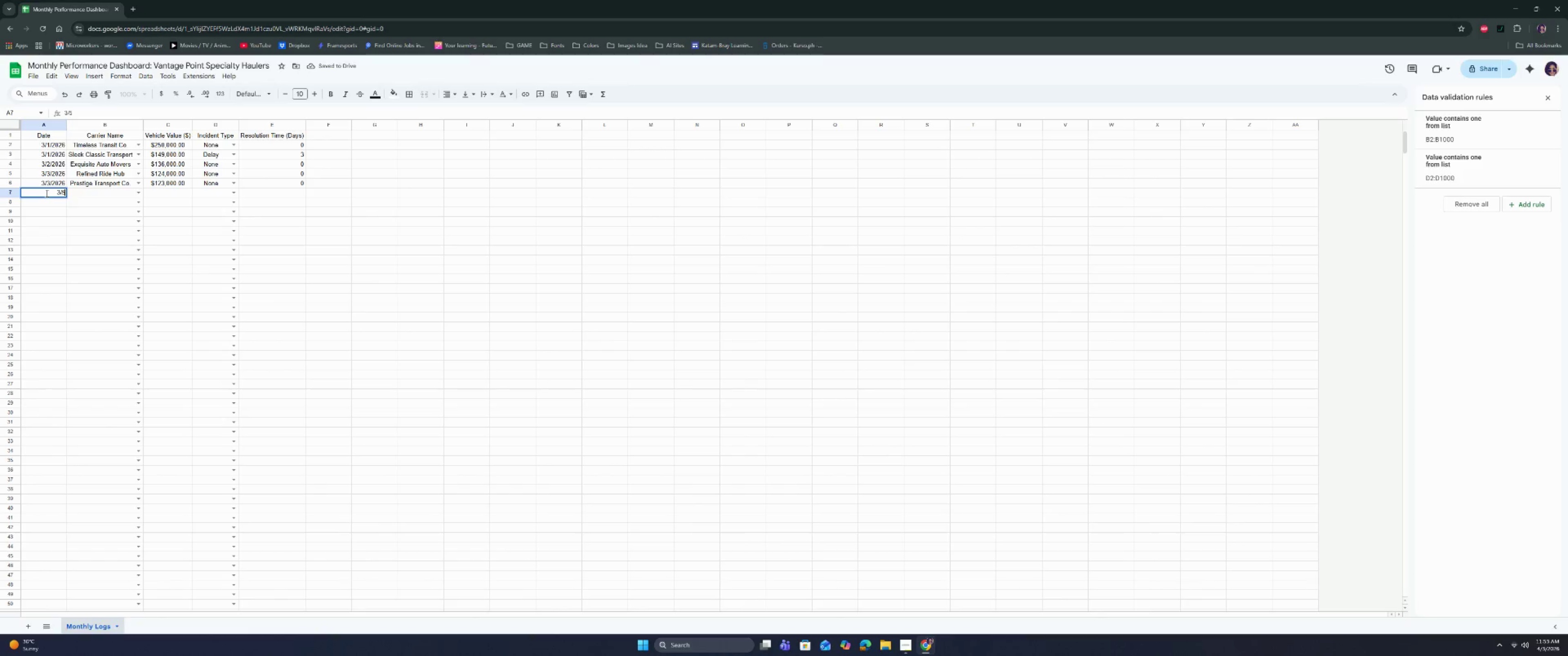 
key(Slash)
 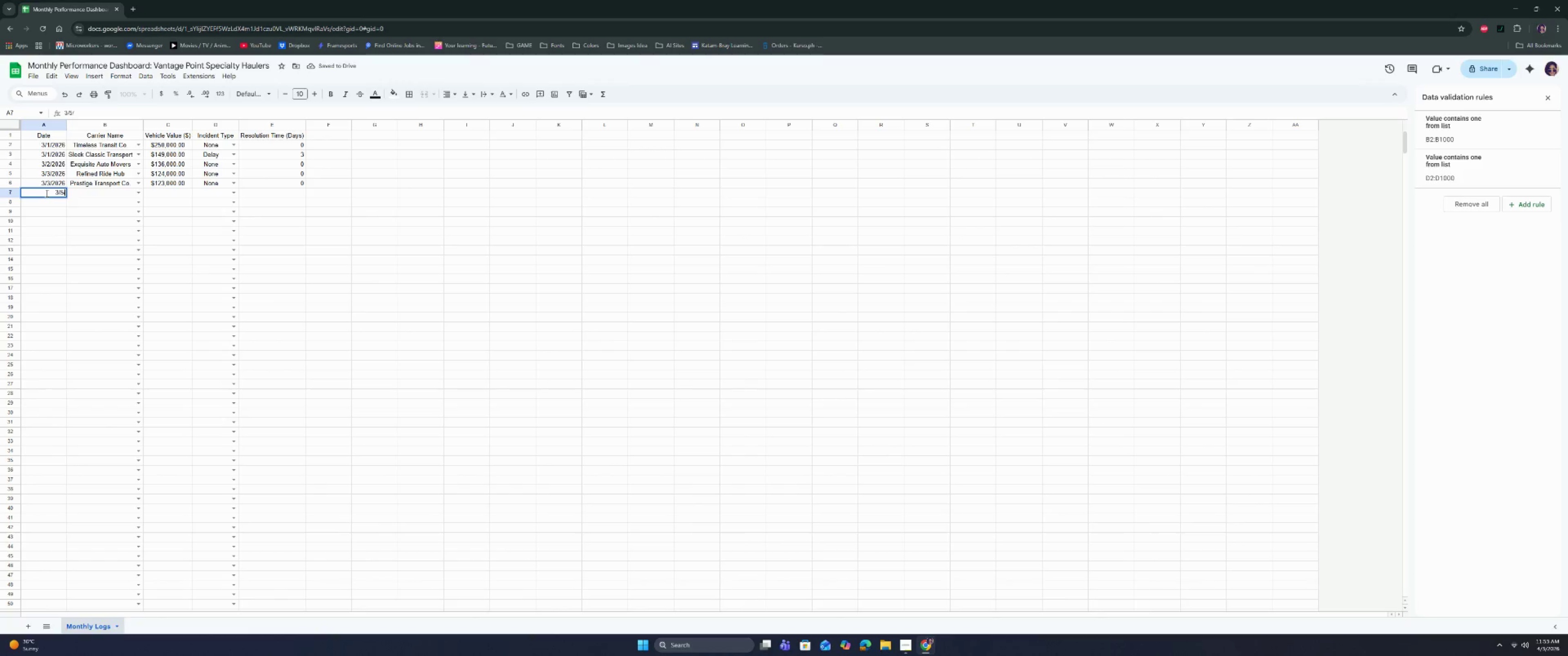 
key(2)
 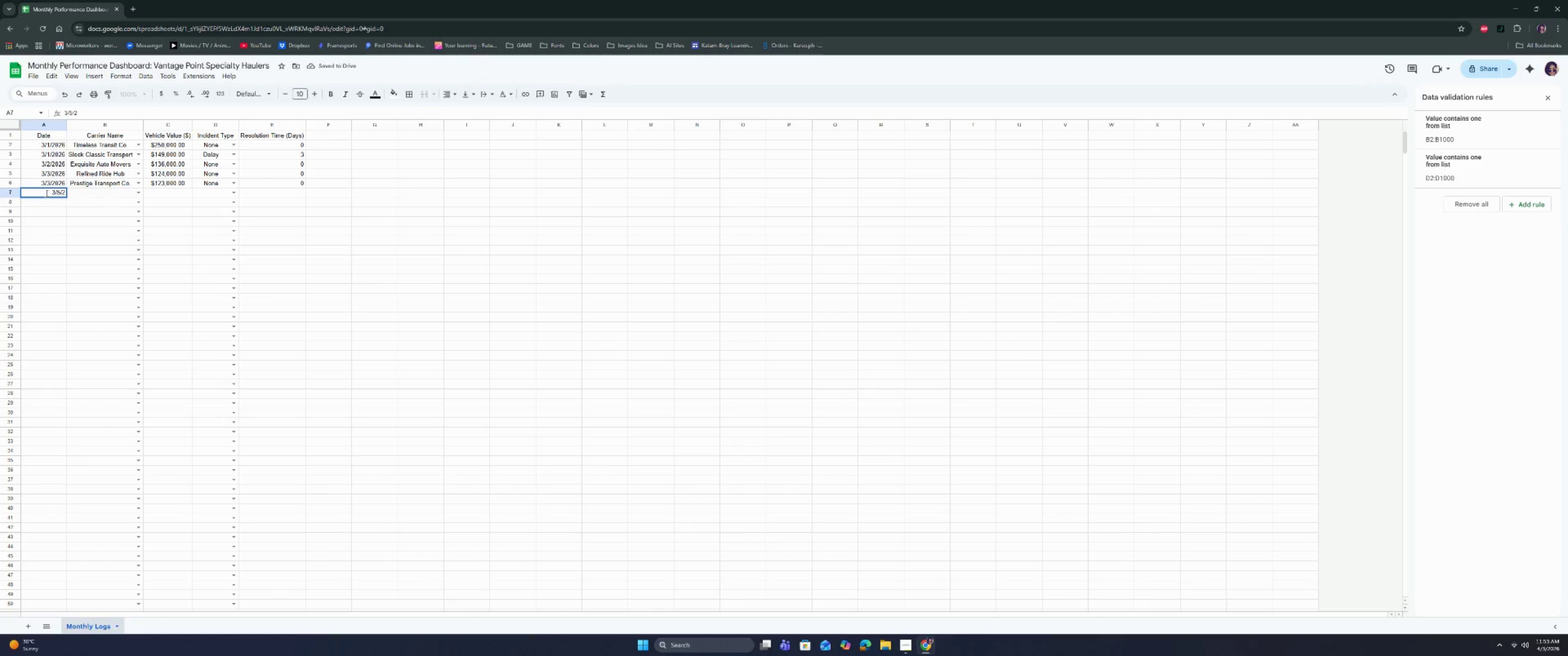 
key(Backspace)
 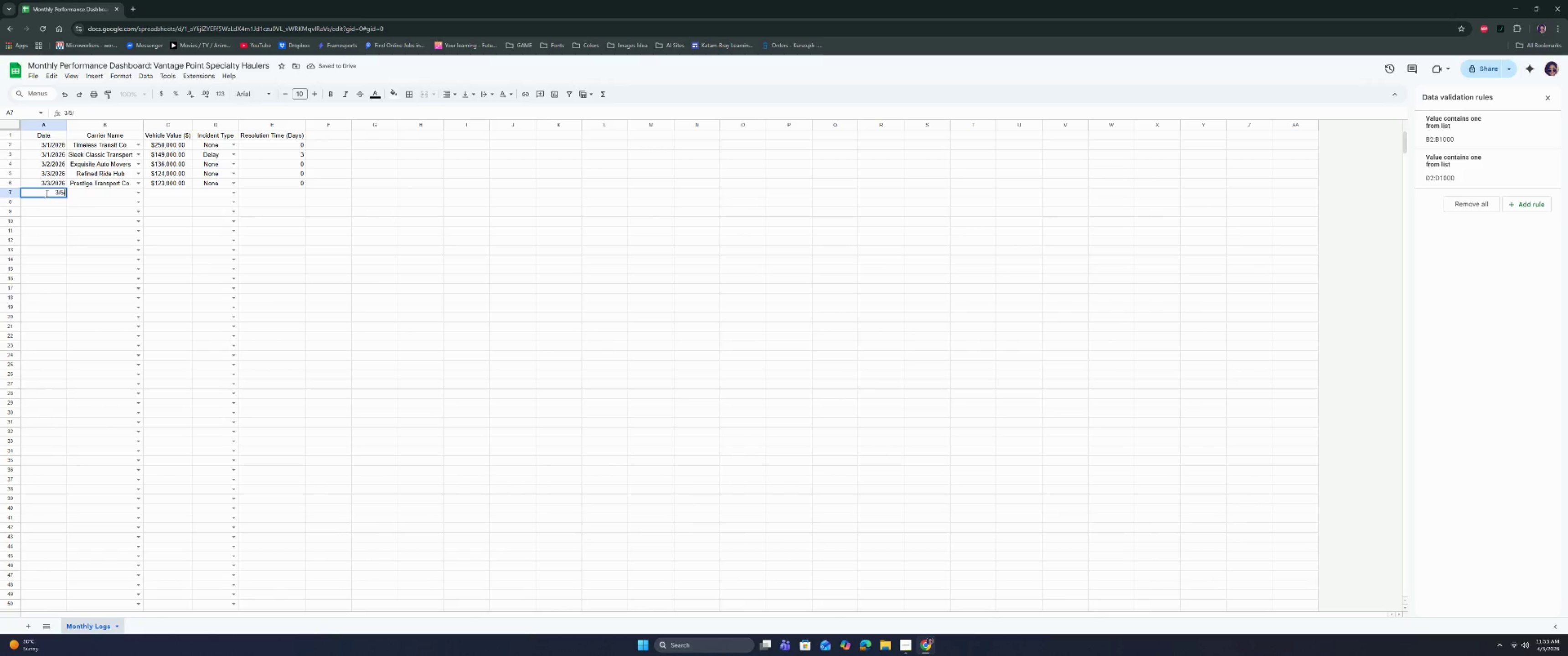 
key(Backspace)
 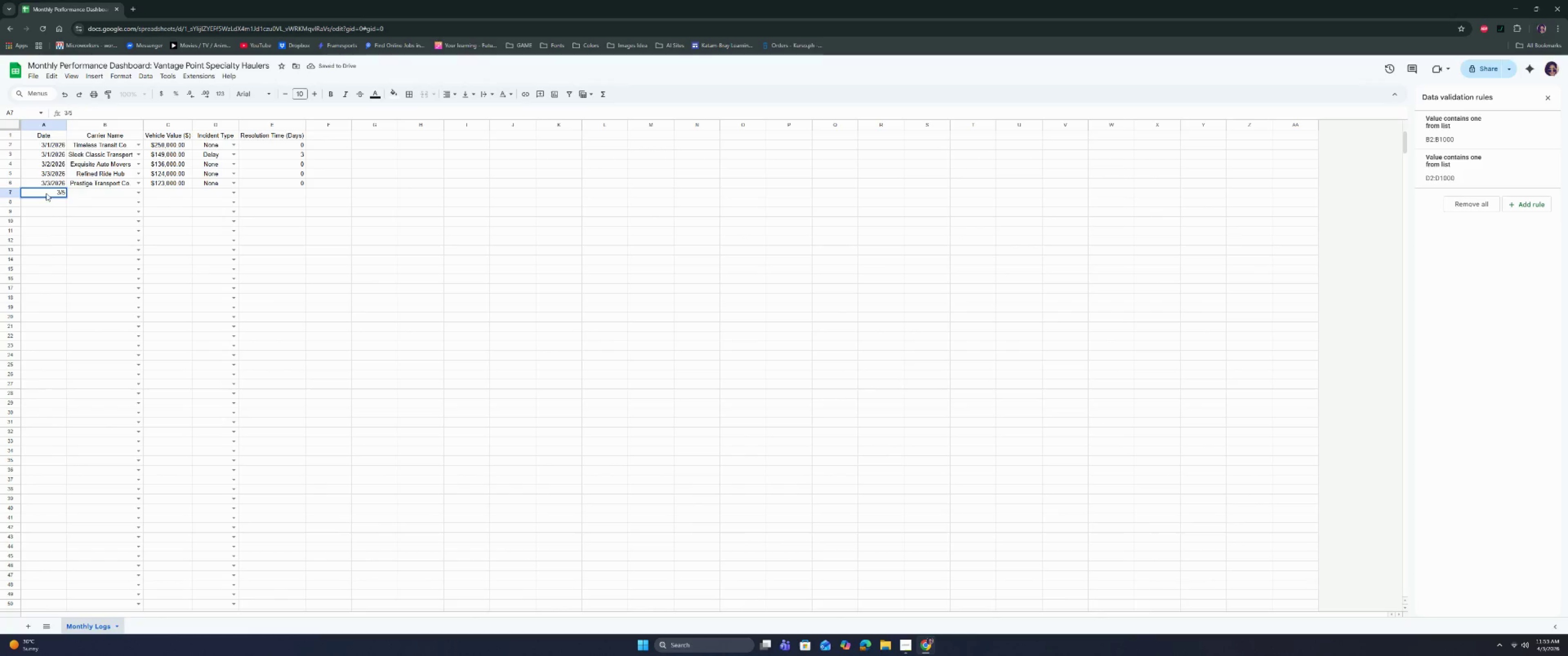 
key(Tab)
 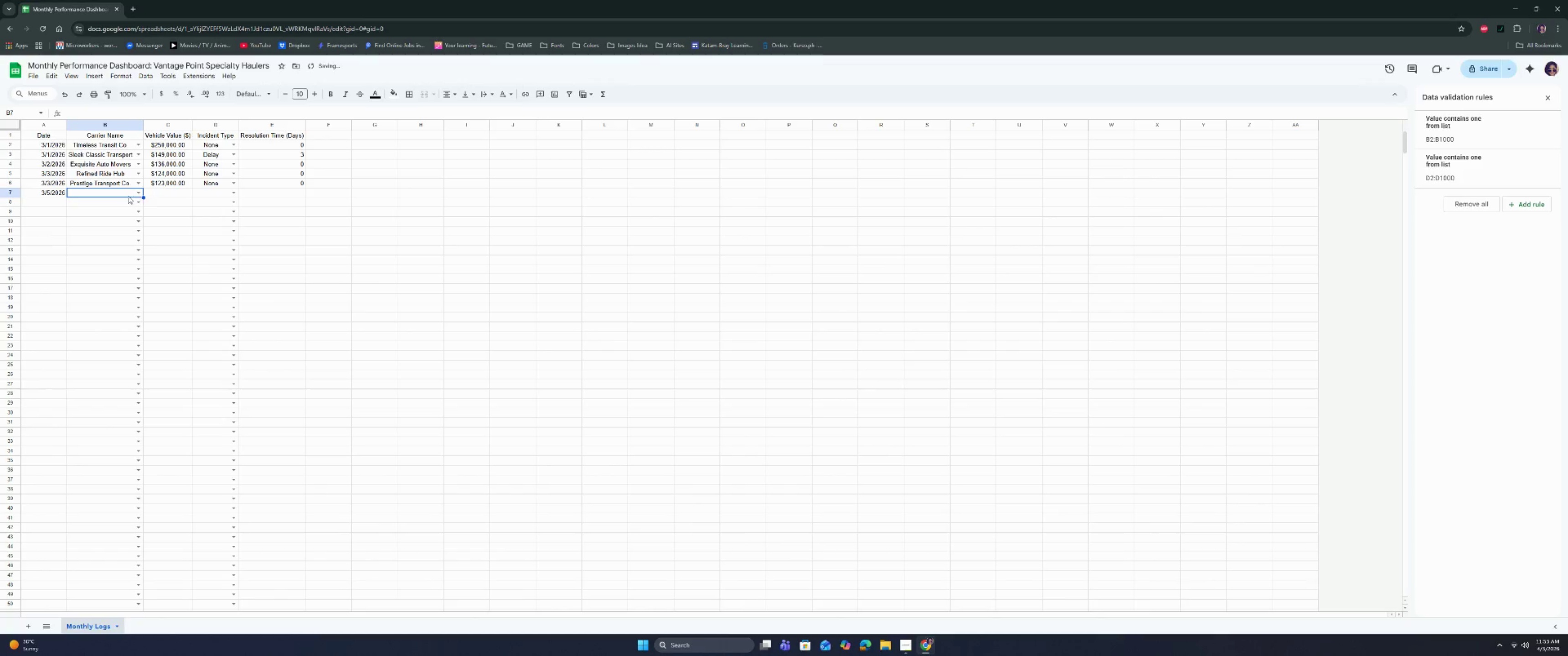 
left_click([139, 192])
 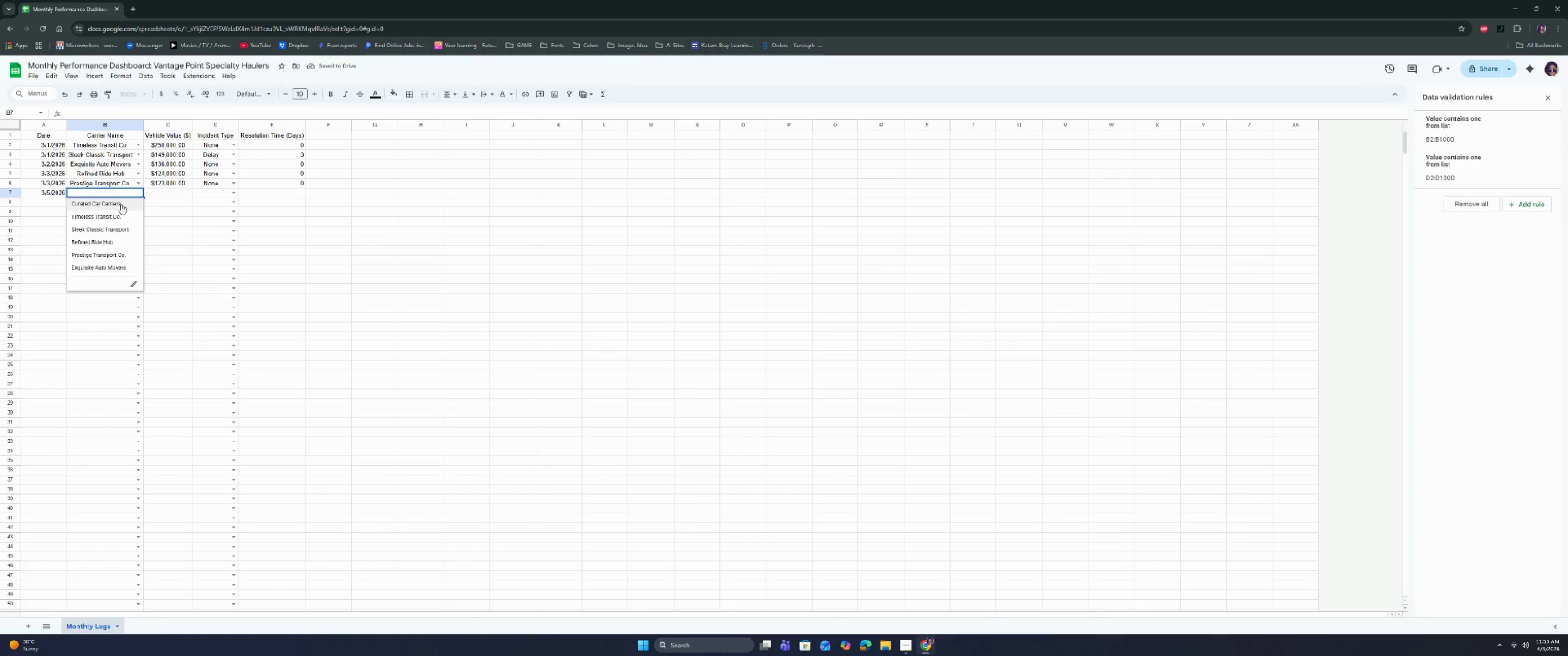 
left_click([121, 204])
 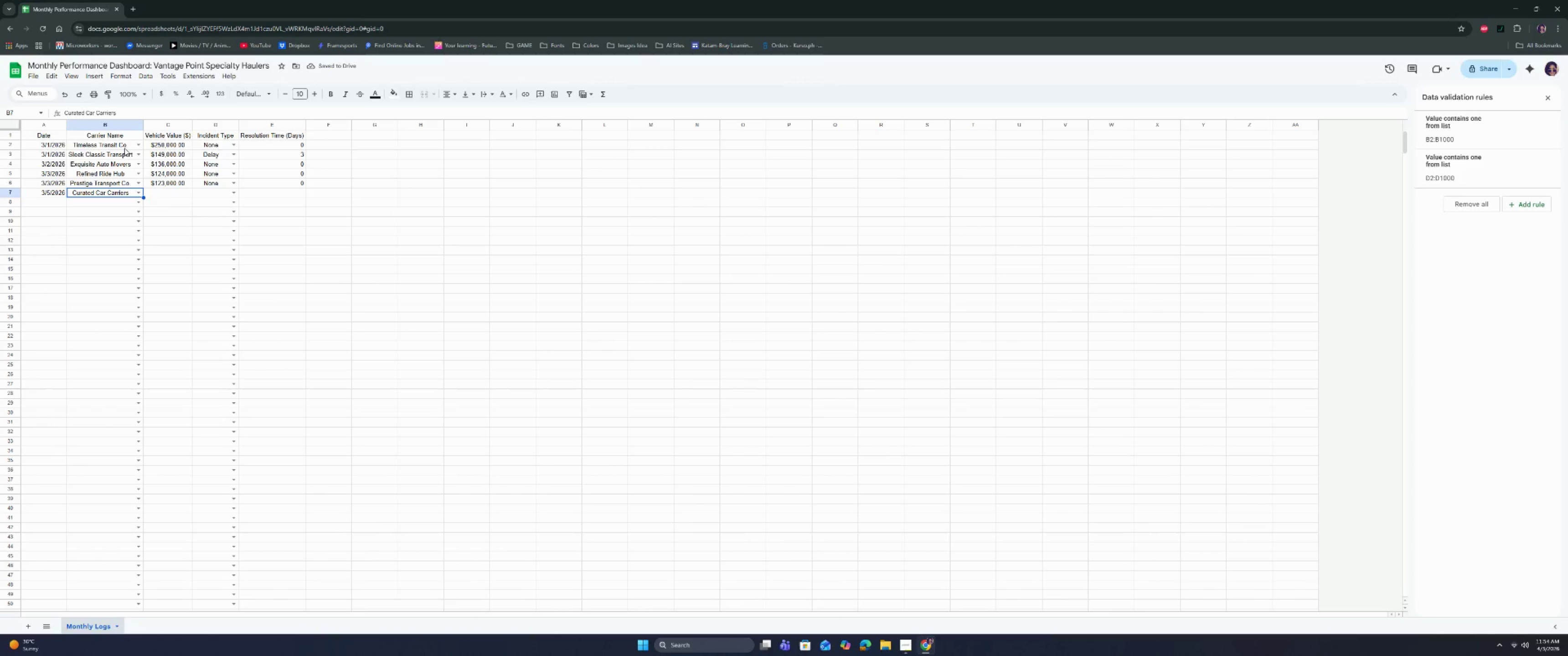 
wait(5.15)
 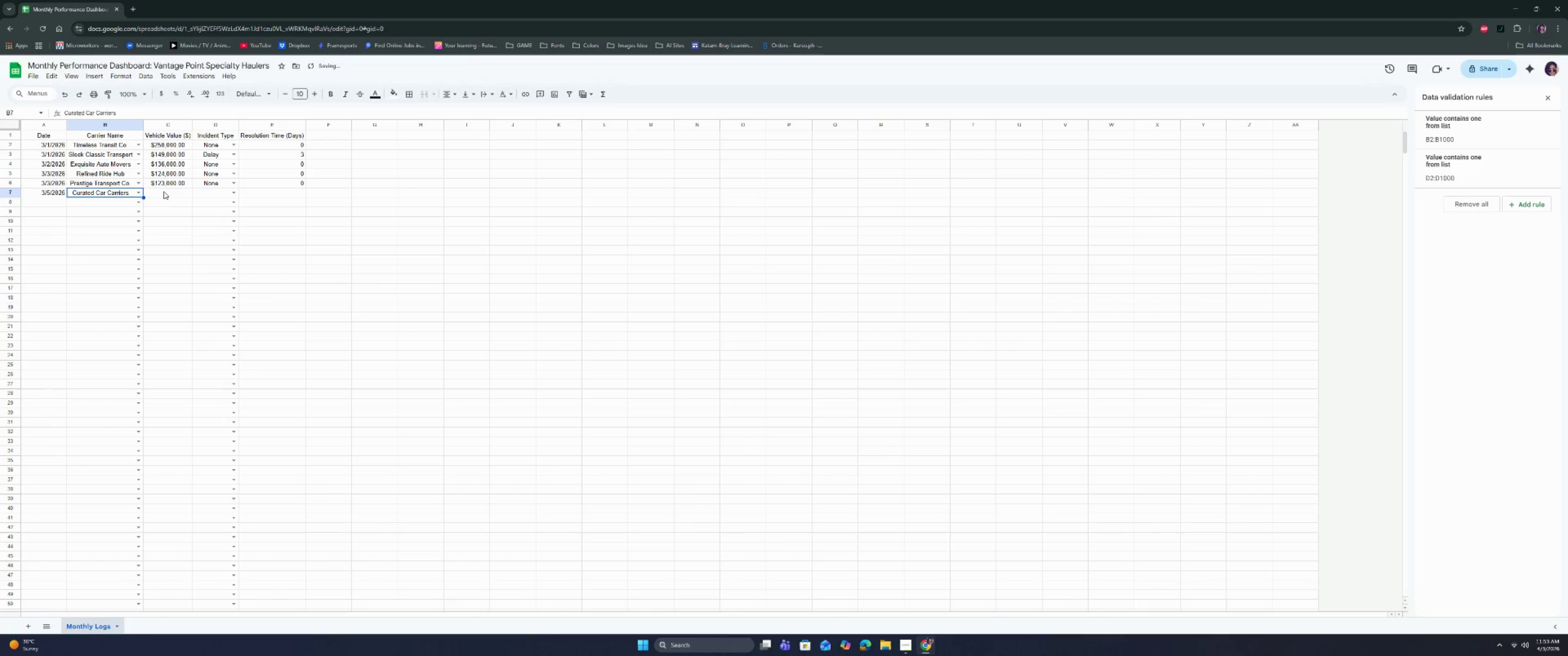 
left_click([167, 198])
 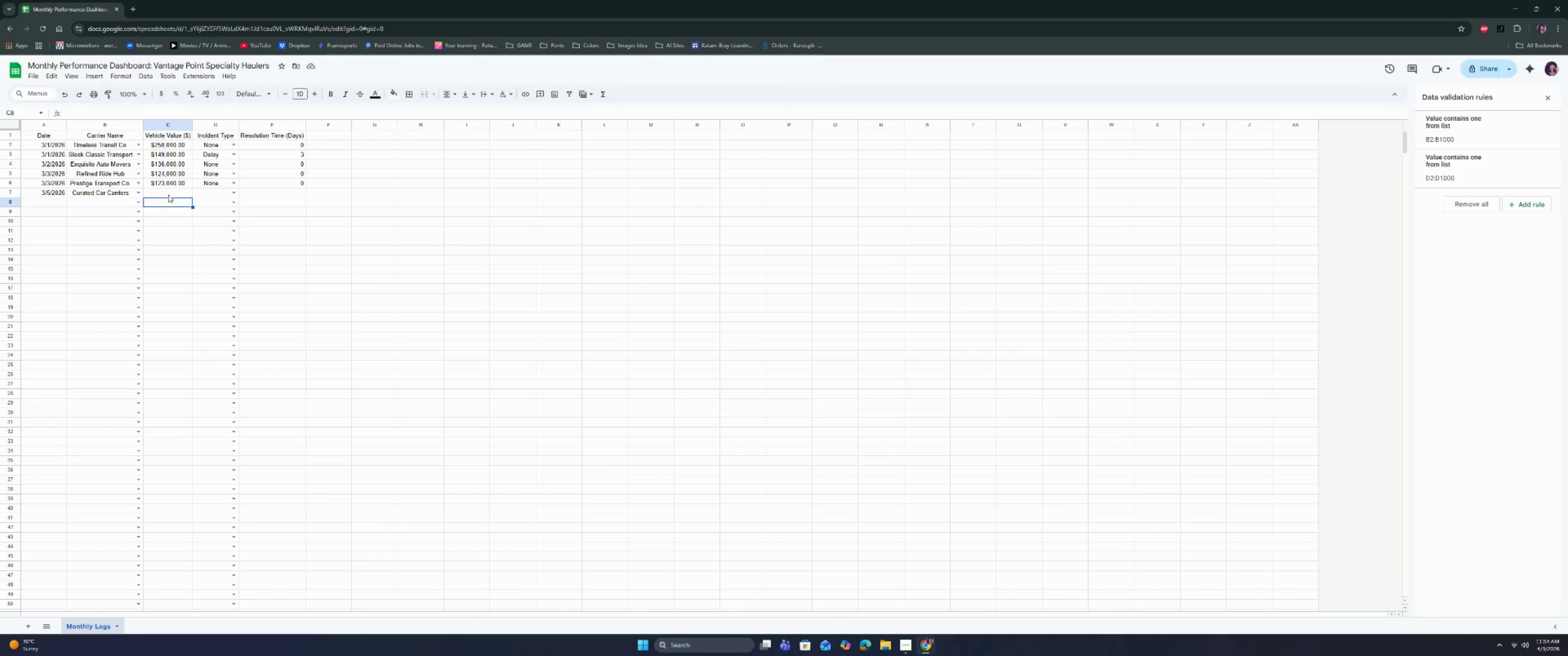 
left_click([168, 195])
 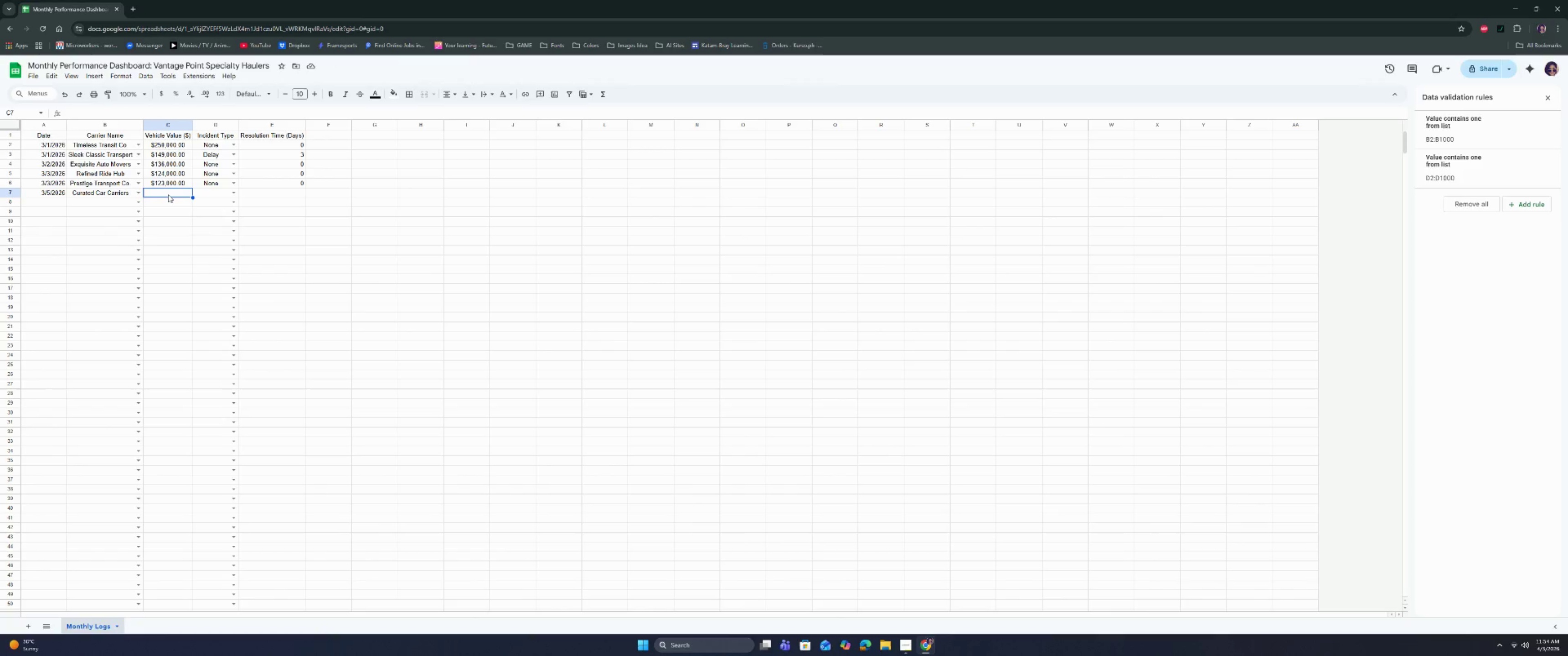 
type(240000)
key(Tab)
 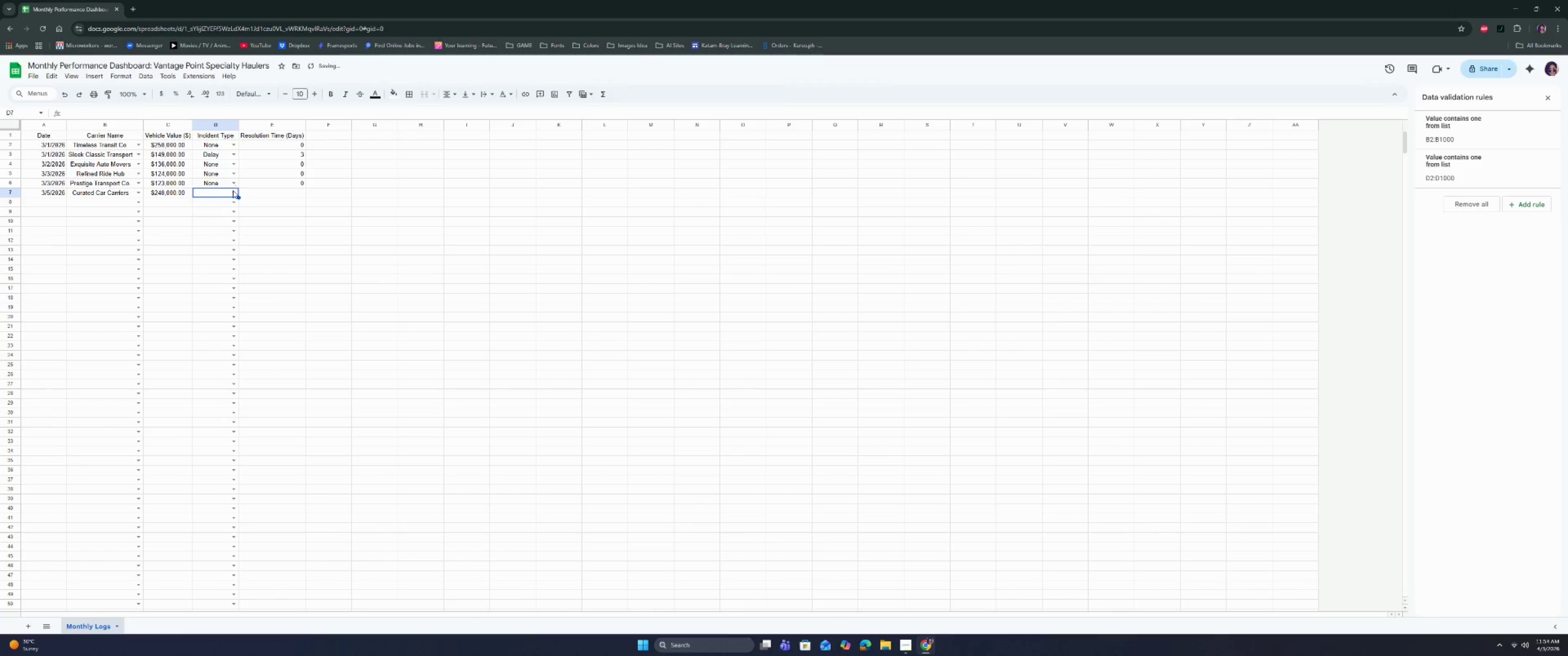 
left_click([231, 195])
 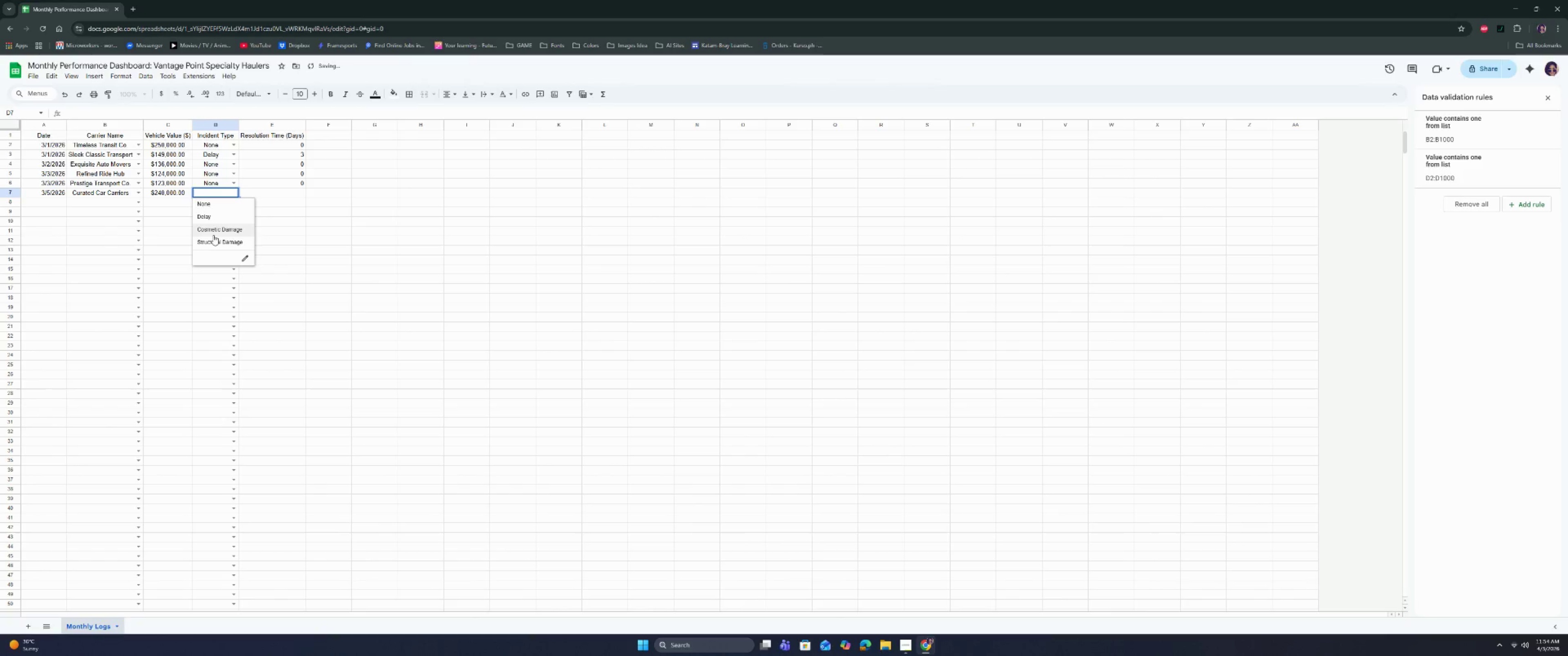 
left_click([213, 235])
 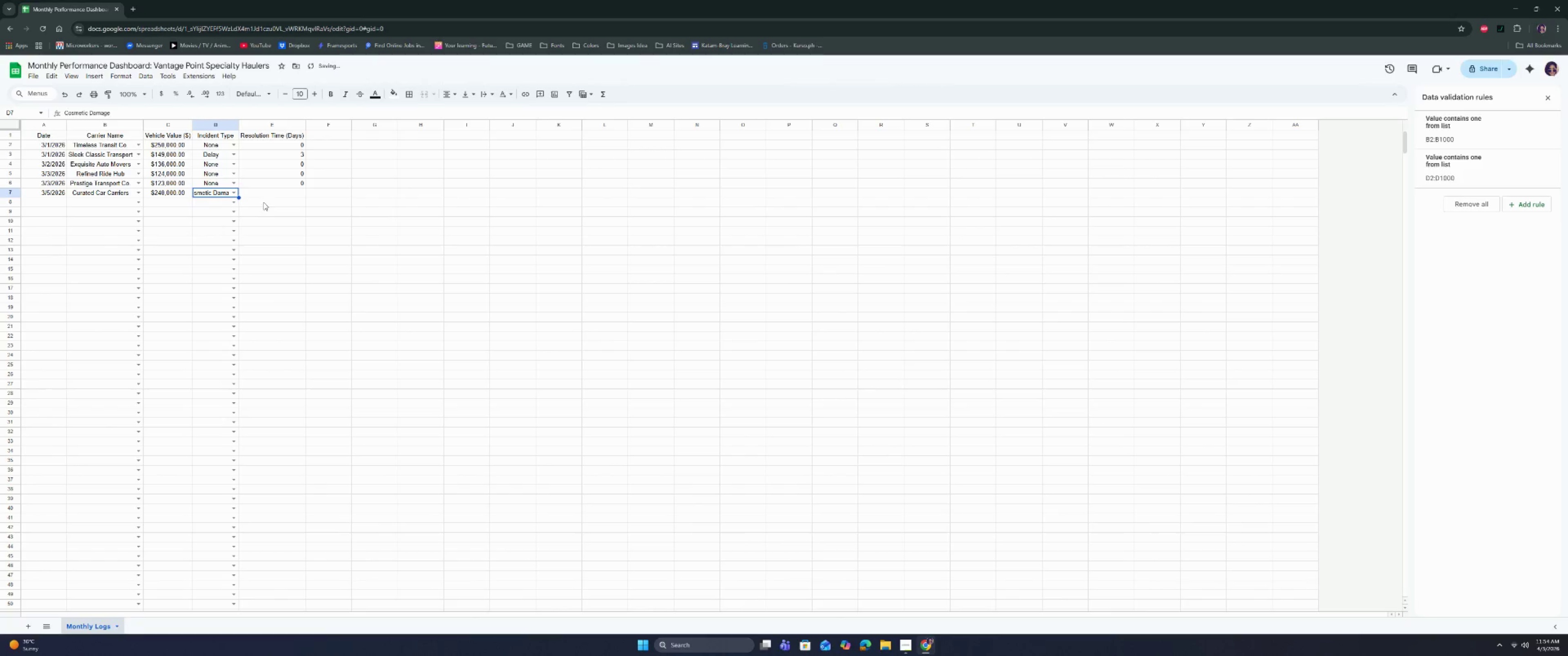 
left_click([265, 198])
 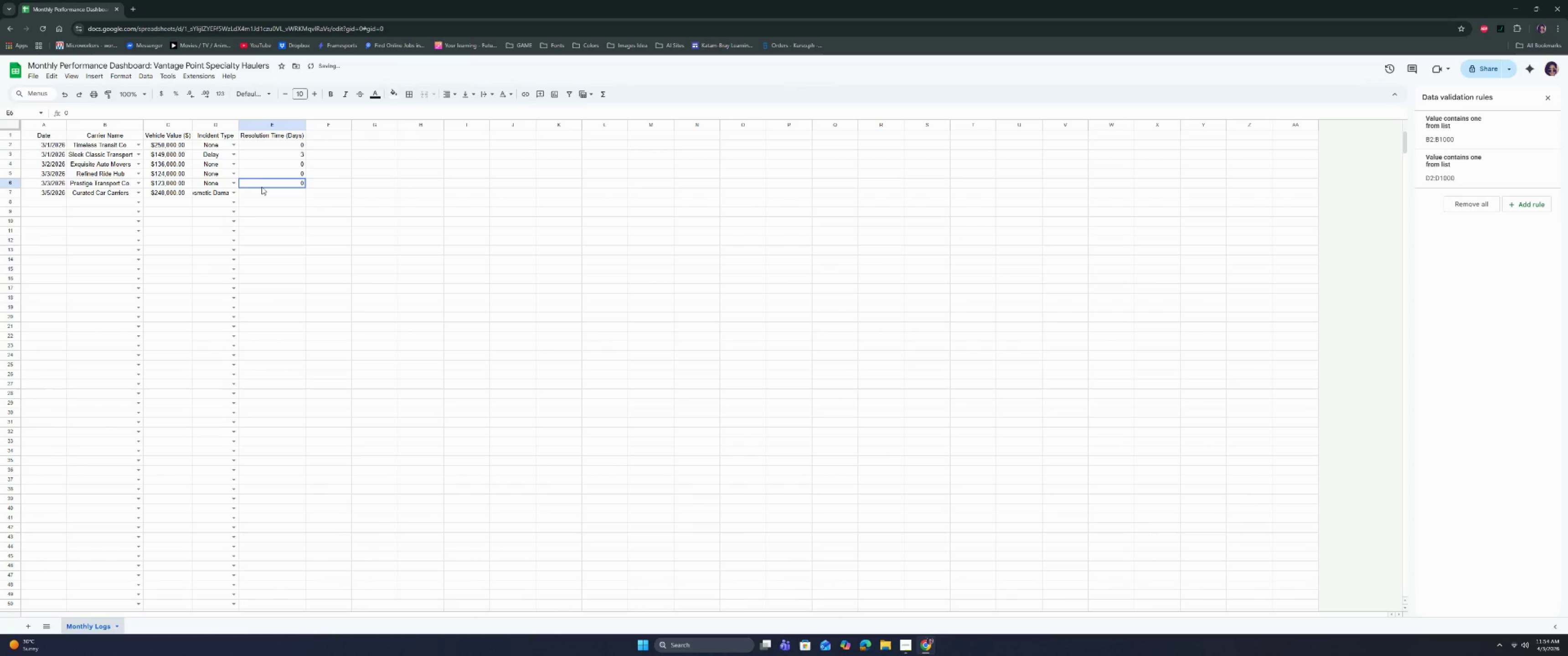 
double_click([262, 191])
 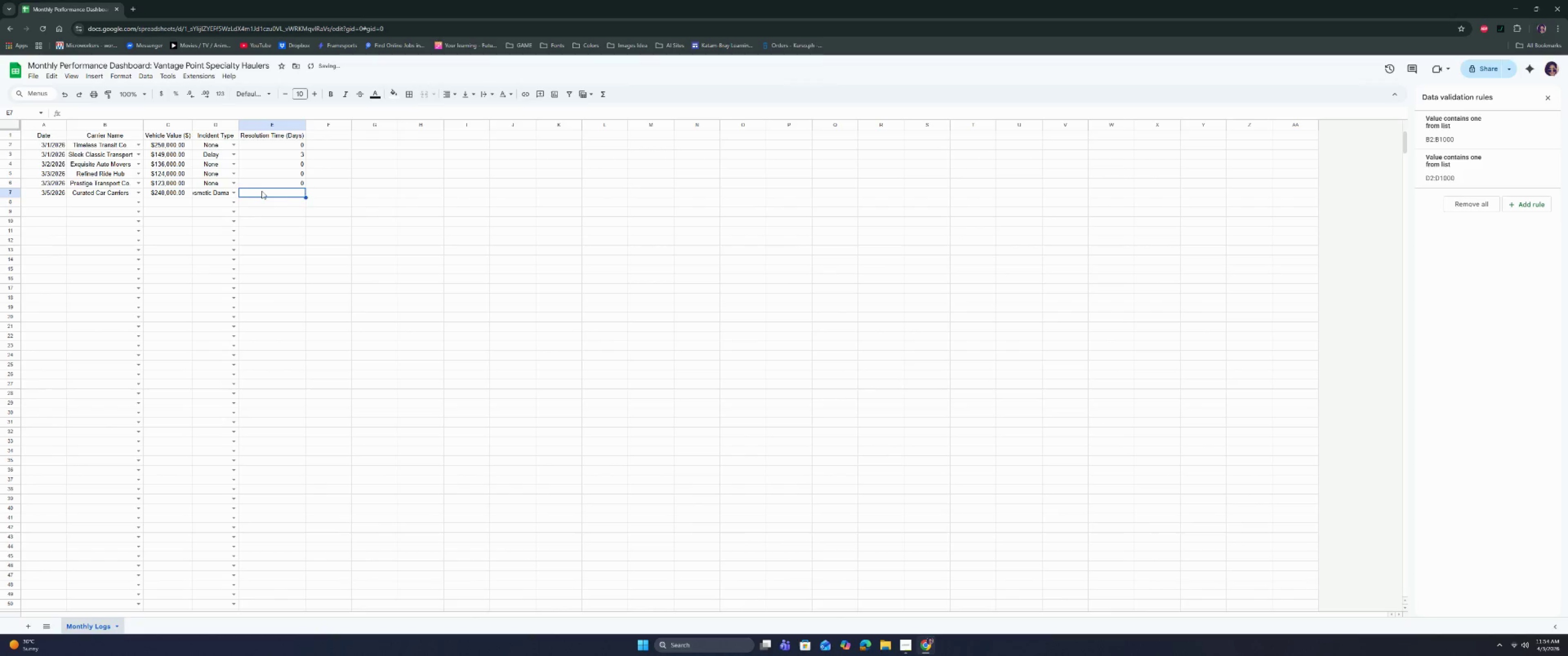 
key(6)
 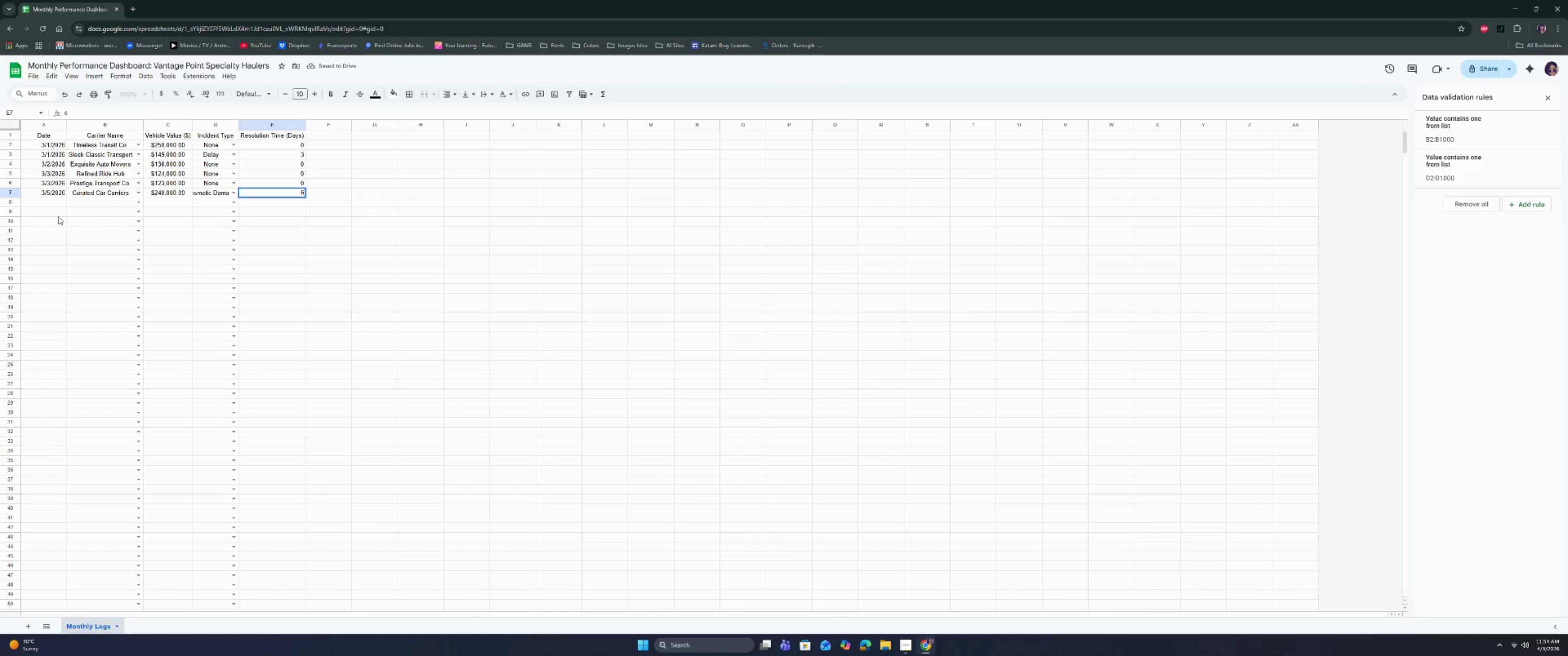 
left_click([53, 207])
 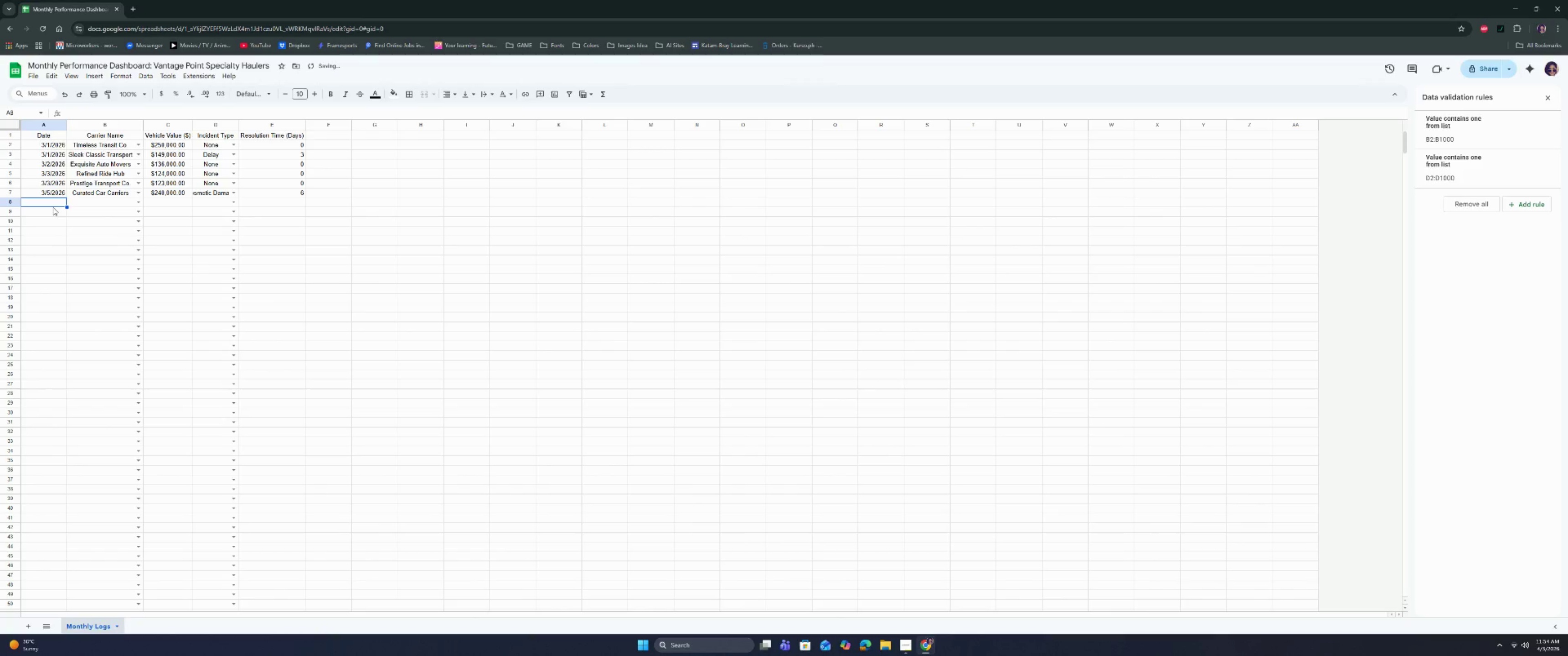 
key(3)
 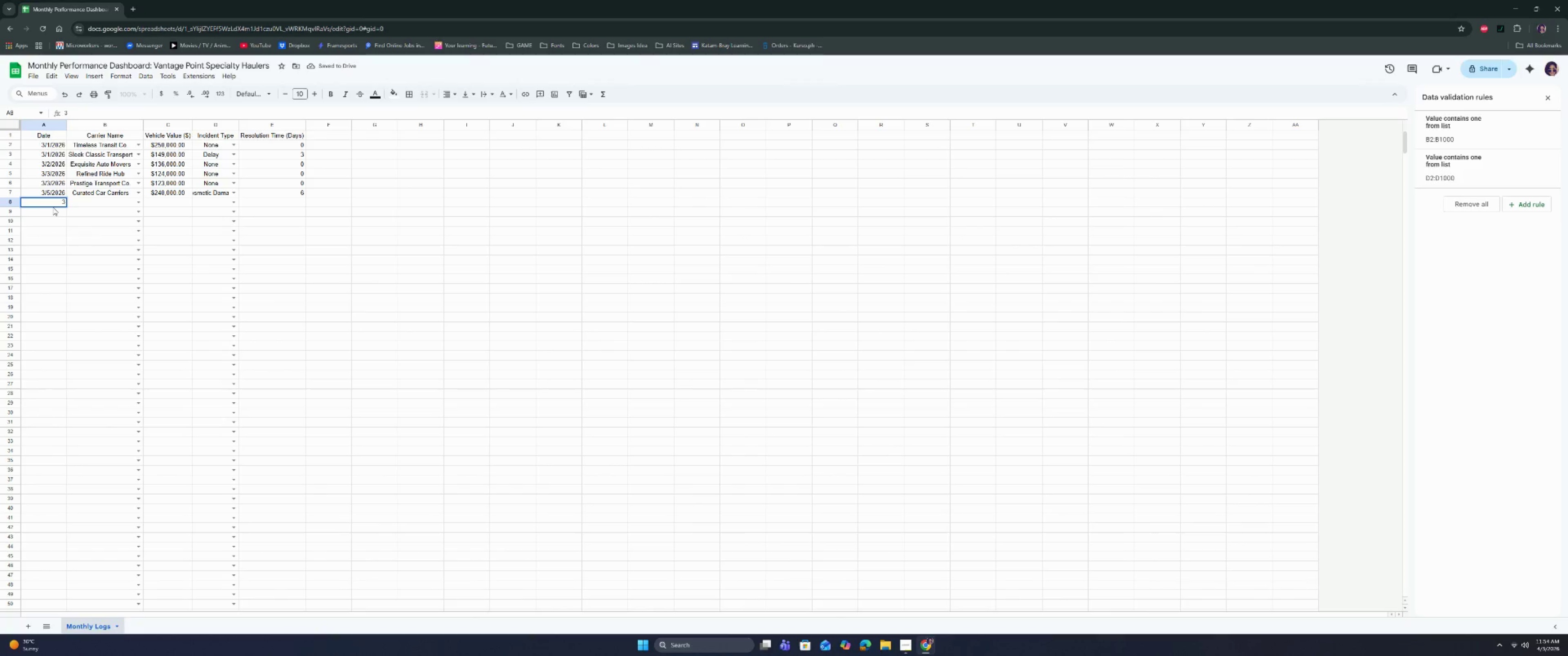 
key(Slash)
 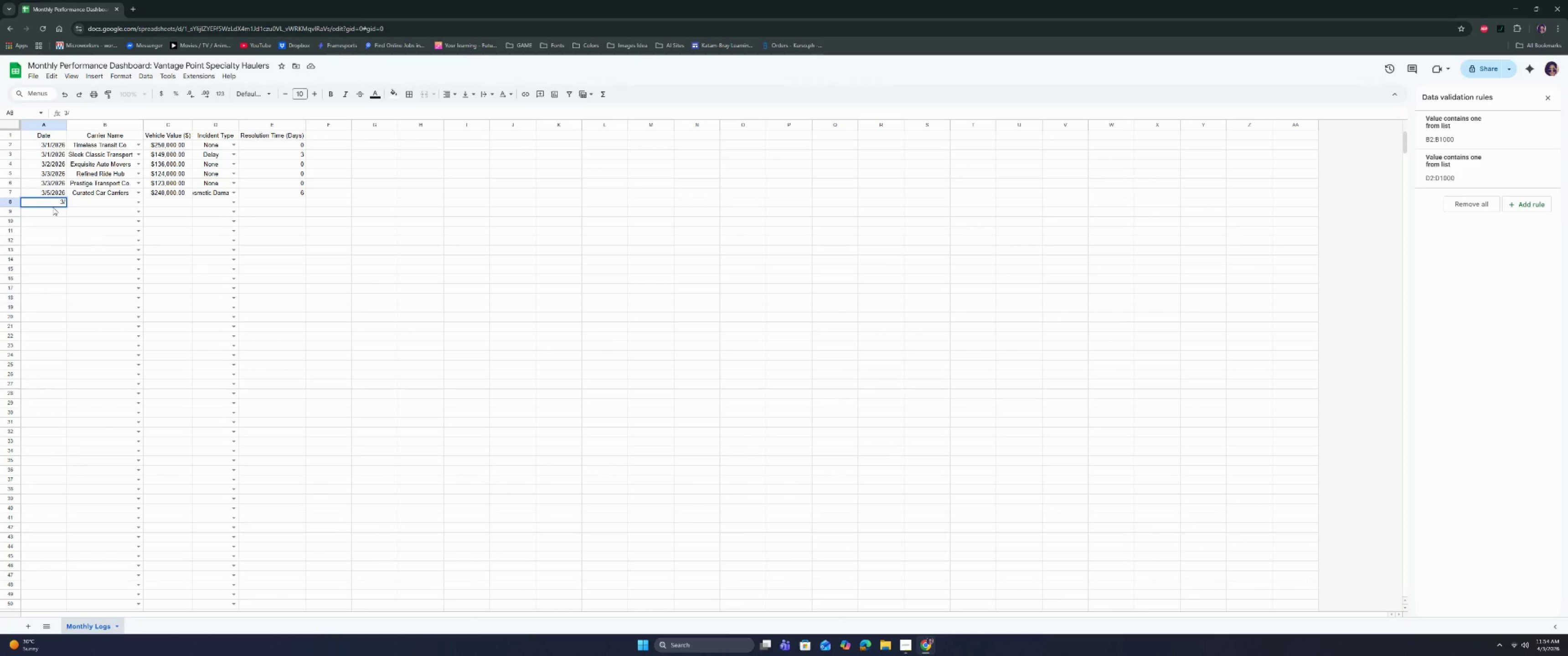 
type(6/2026)
key(Tab)
 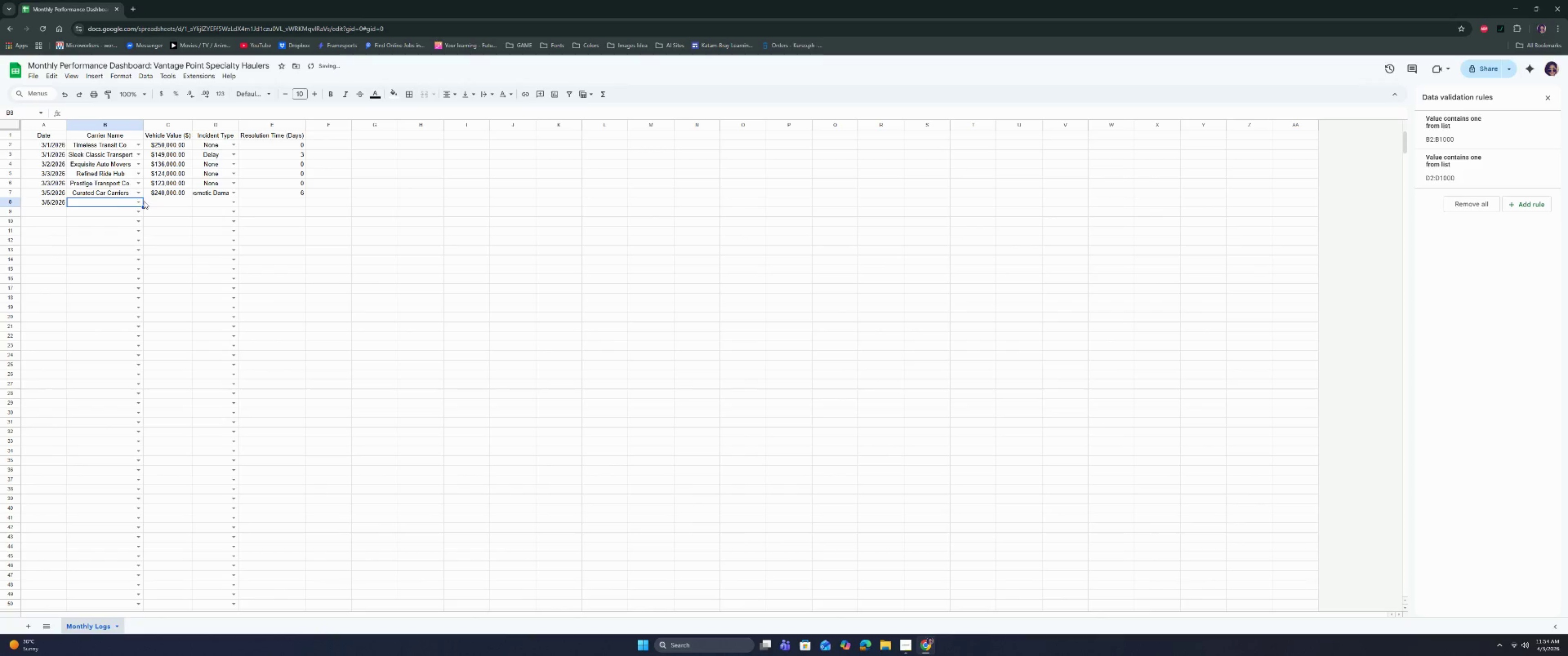 
left_click([139, 202])
 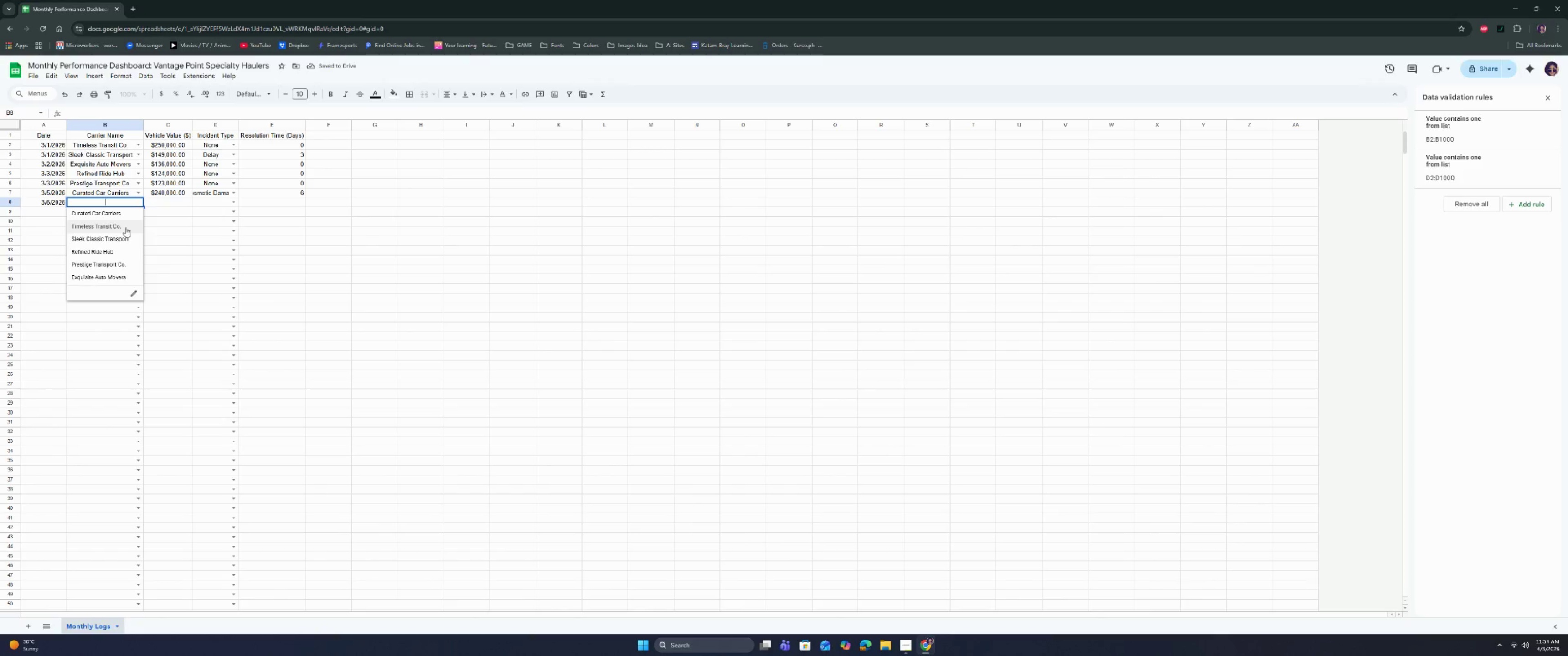 
left_click([125, 235])
 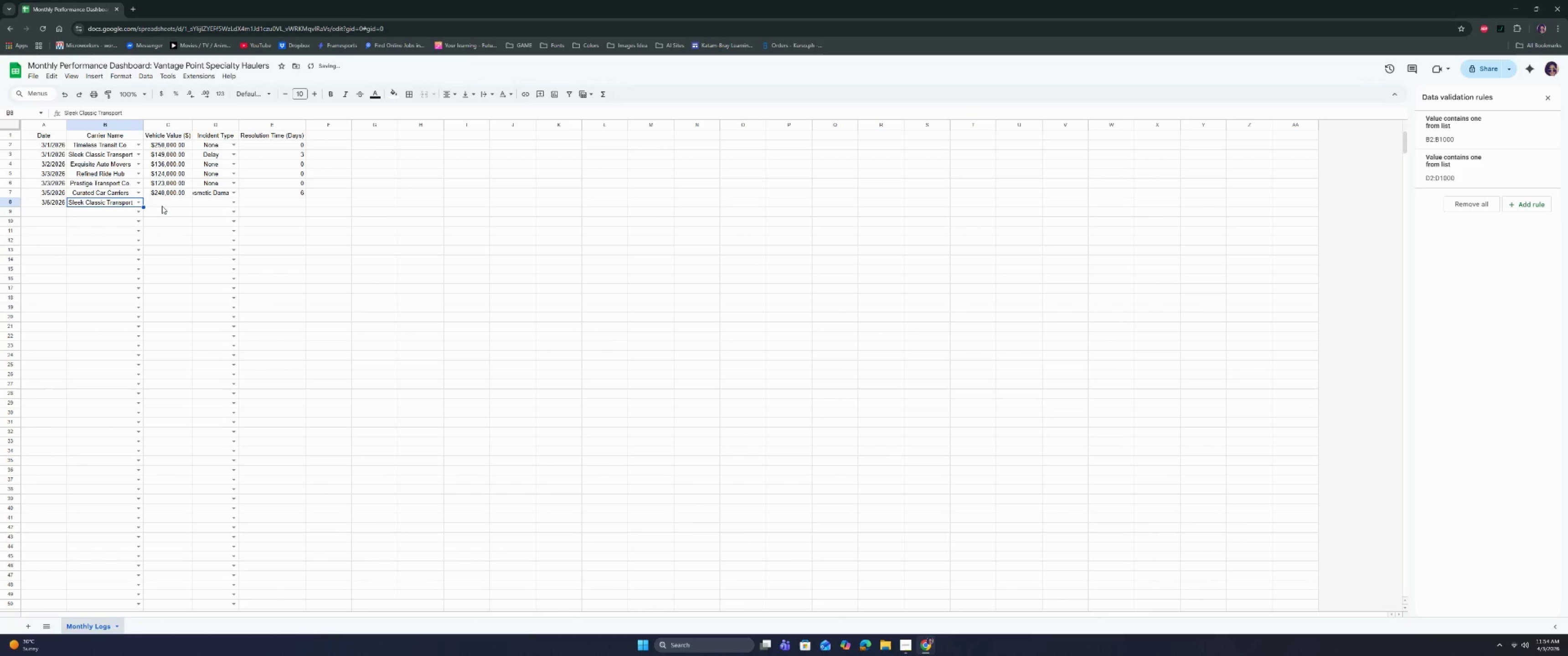 
left_click([163, 204])
 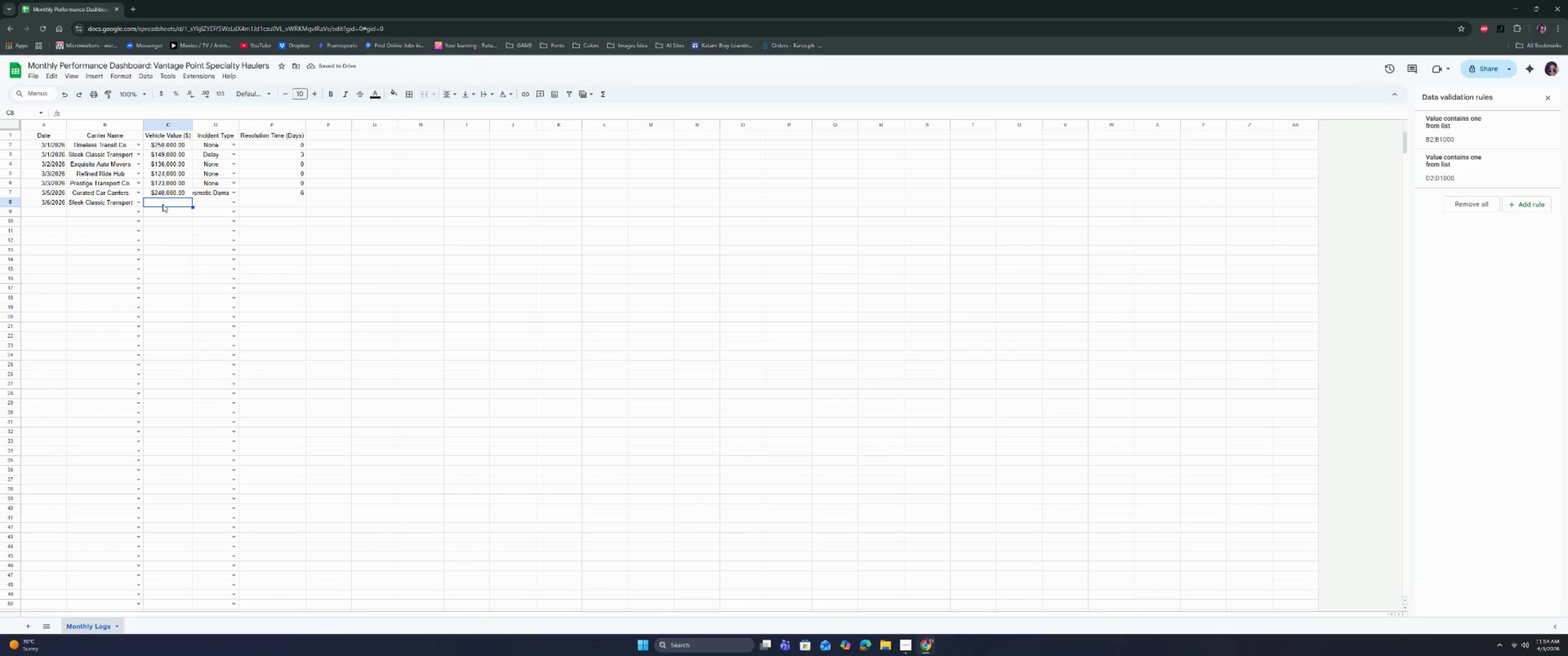 
type(168000)
key(Tab)
 